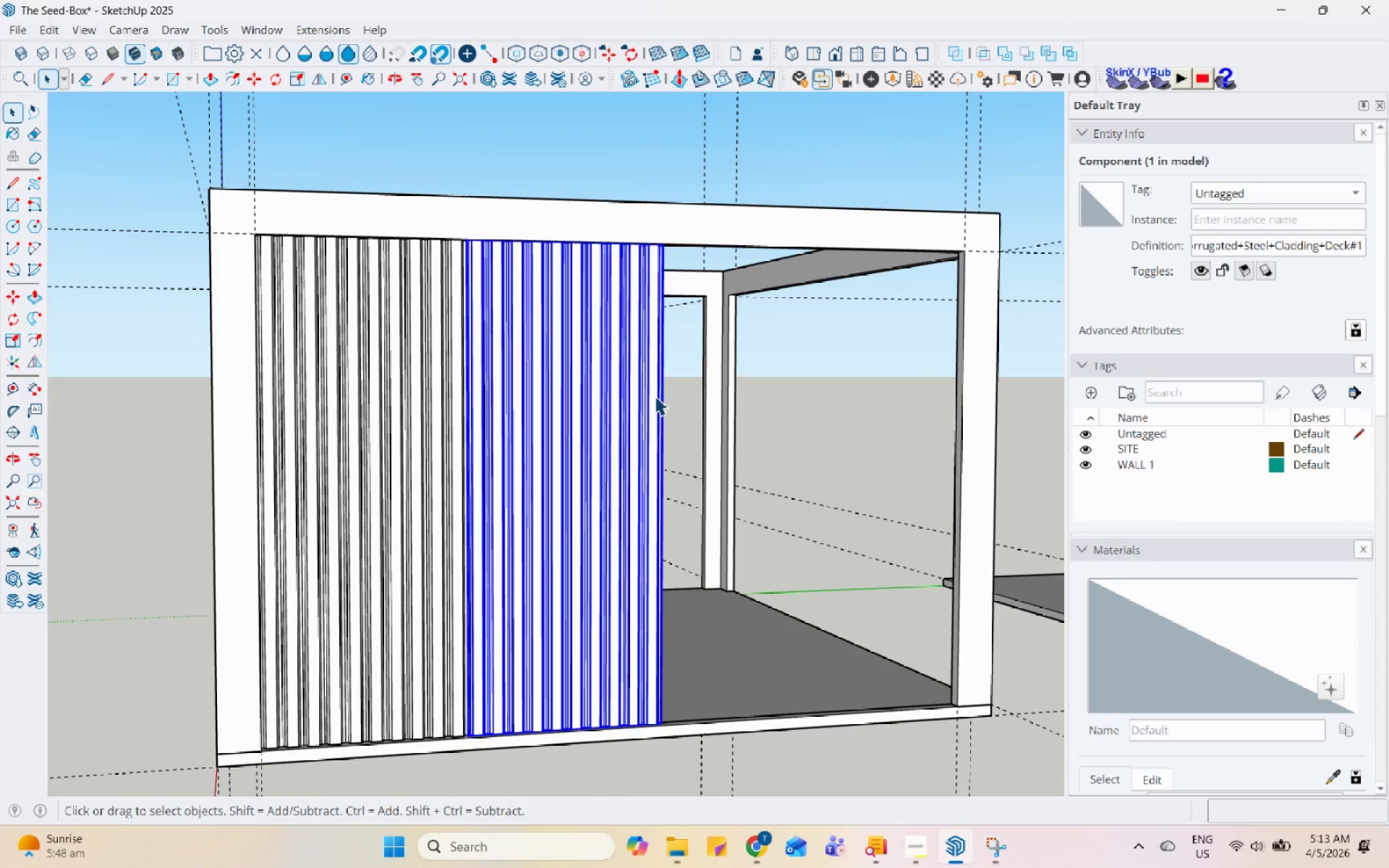 
double_click([655, 396])
 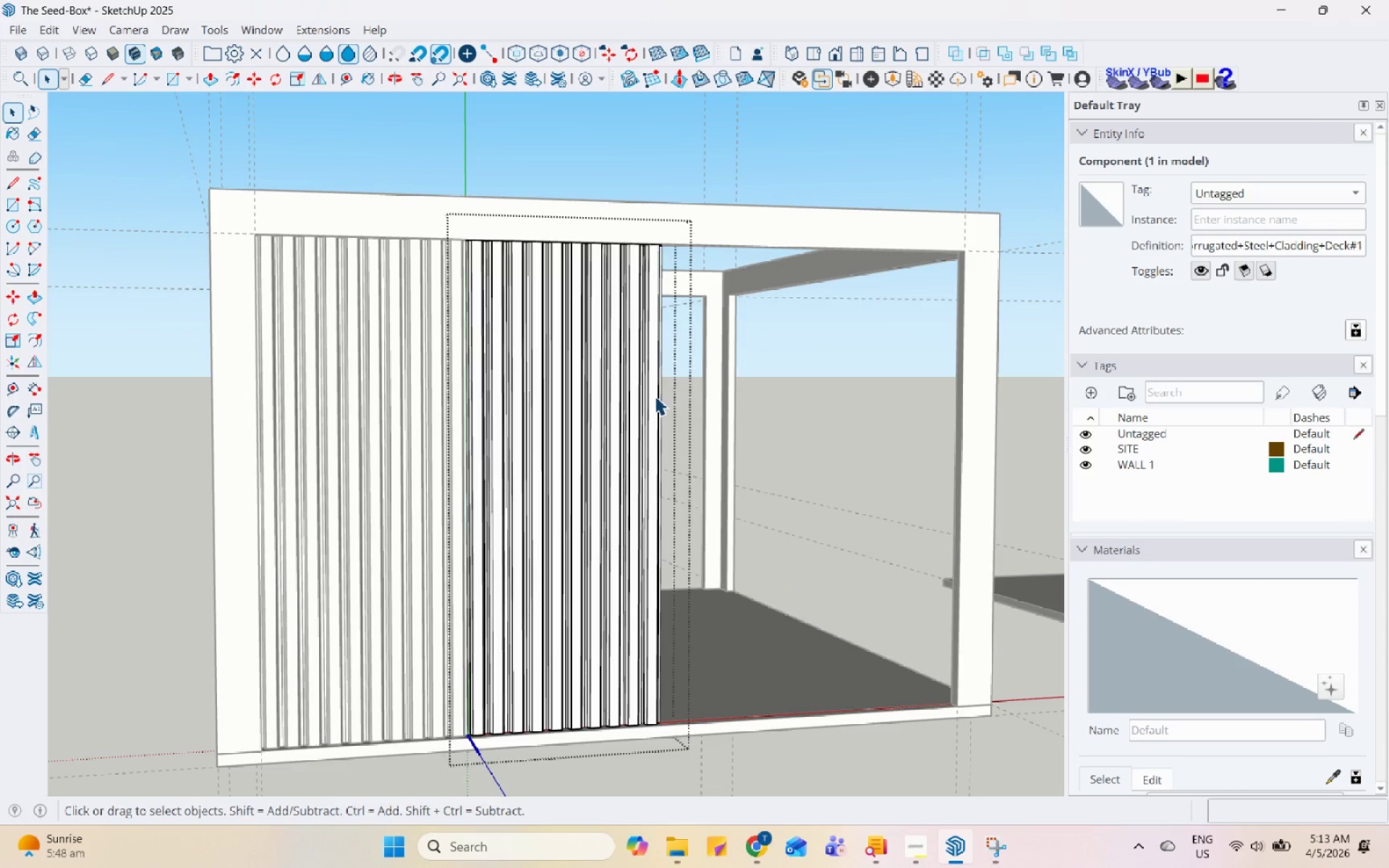 
triple_click([655, 396])
 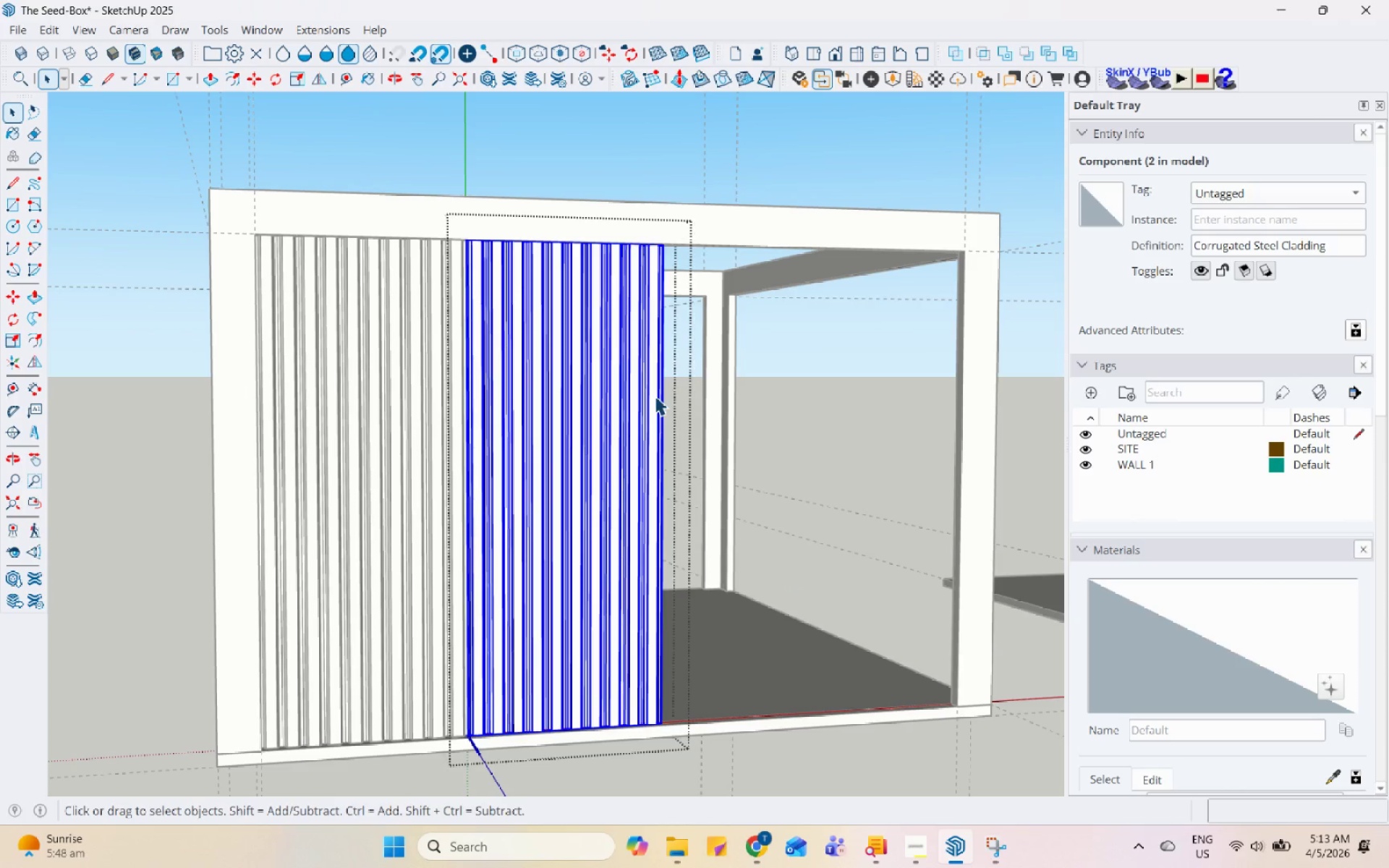 
double_click([655, 396])
 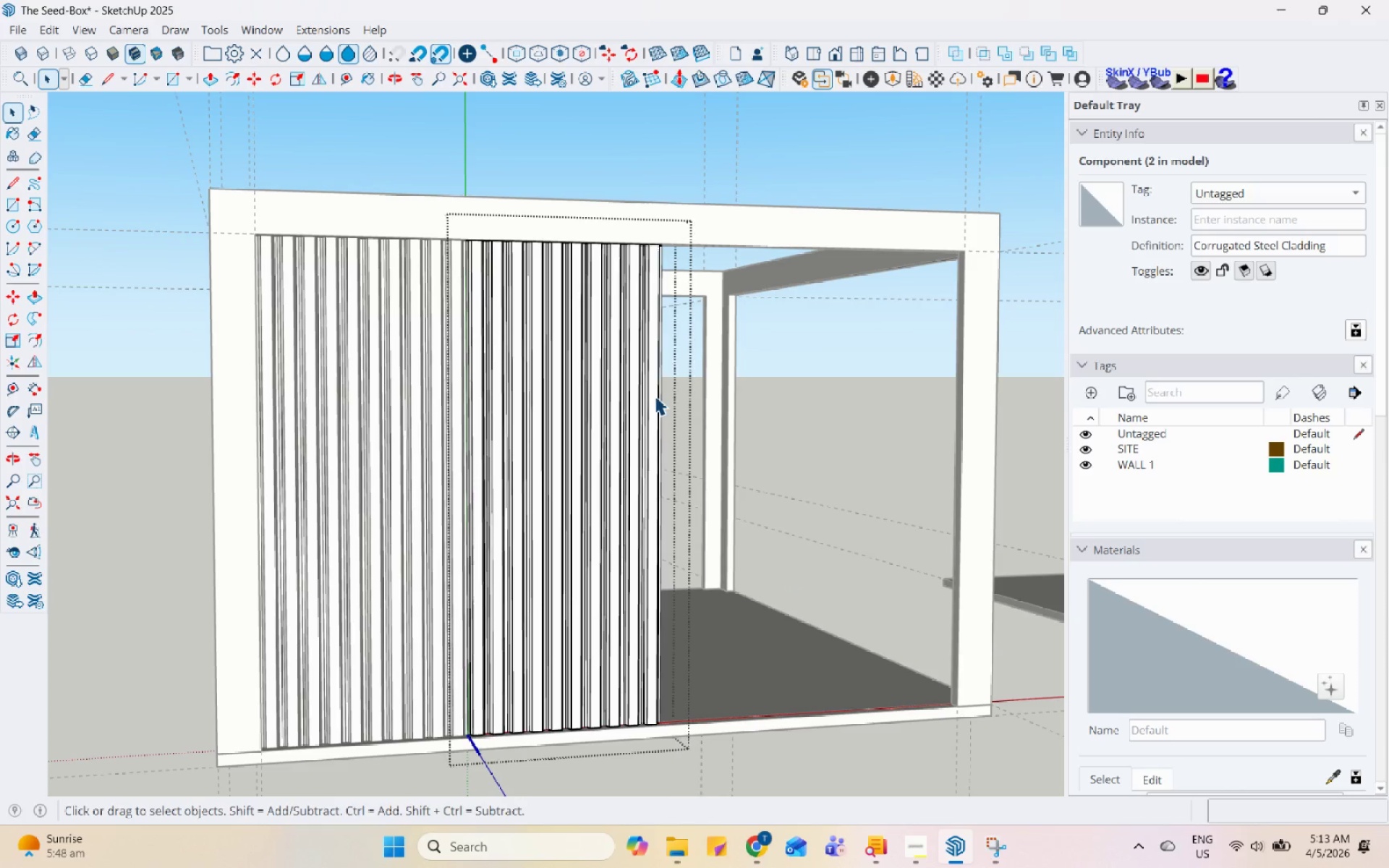 
triple_click([655, 396])
 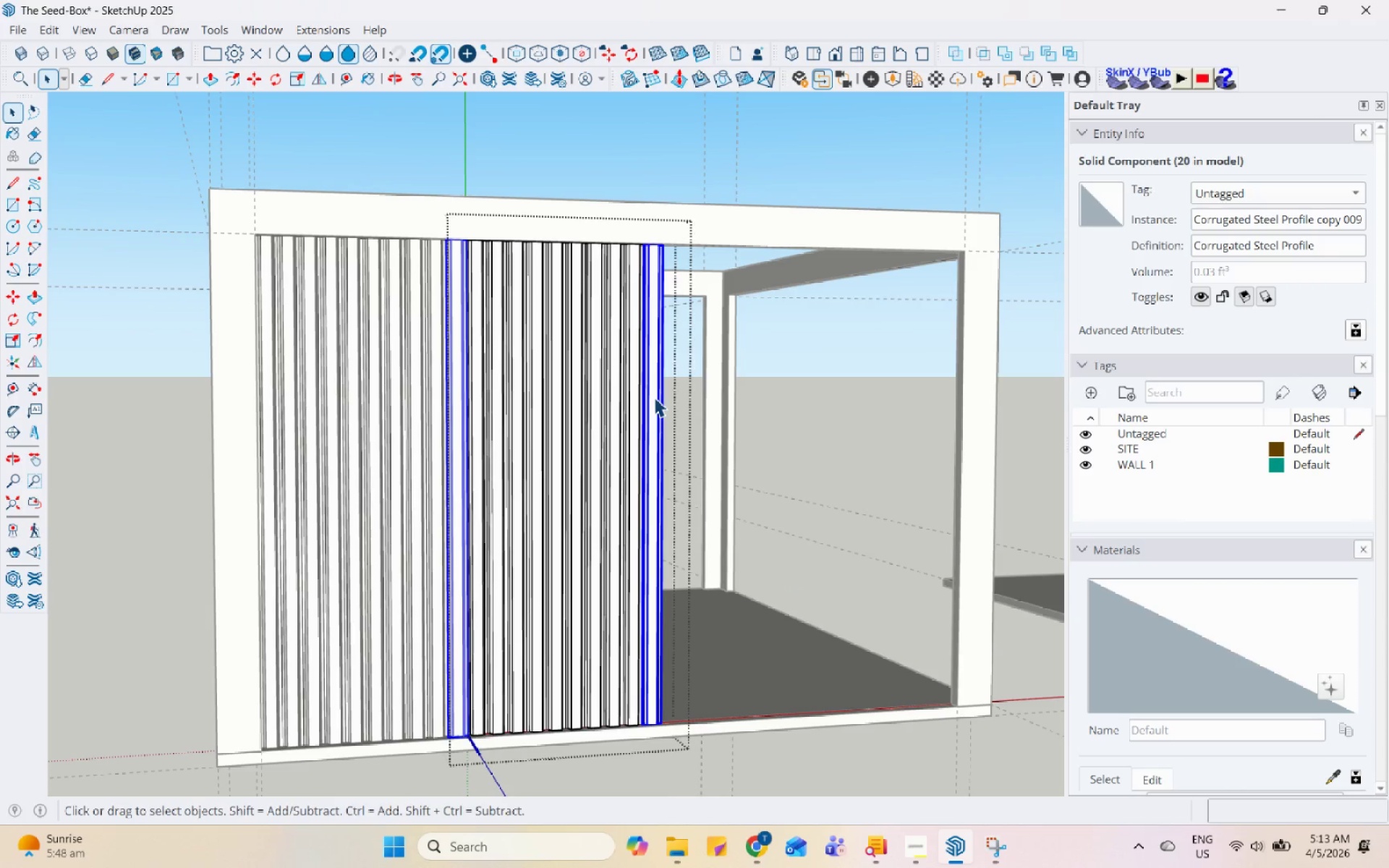 
right_click([654, 397])
 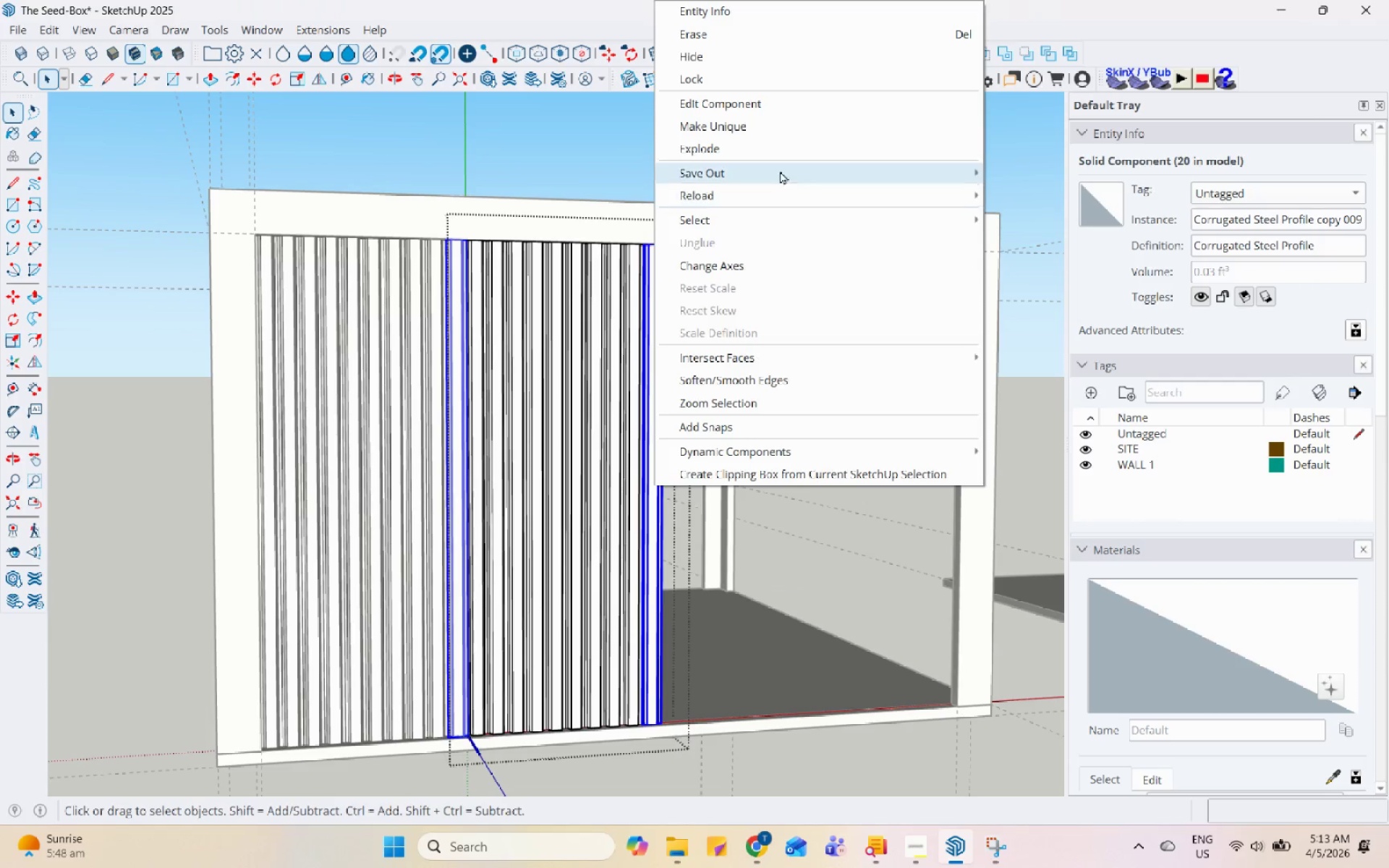 
left_click([783, 124])
 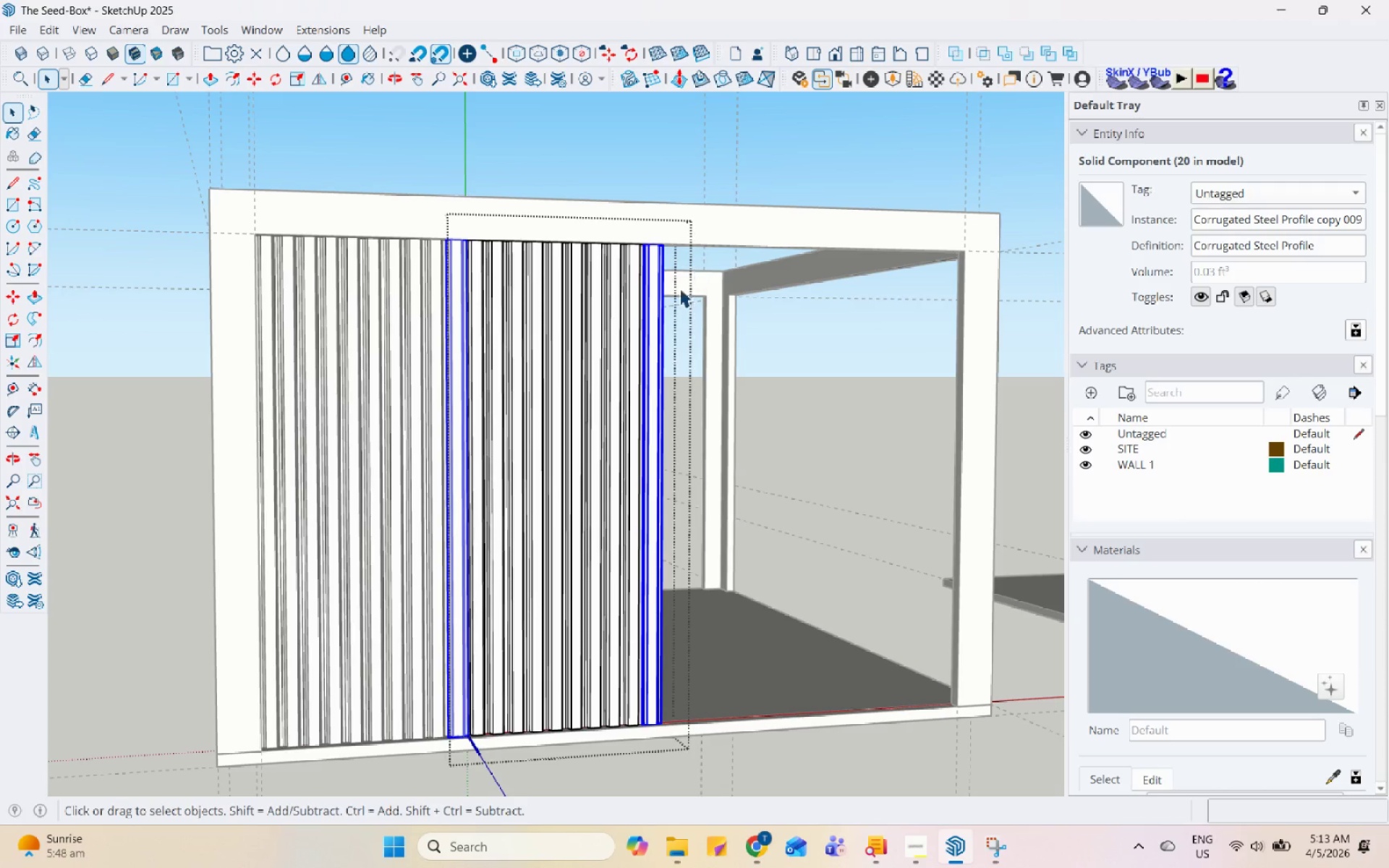 
key(Escape)
 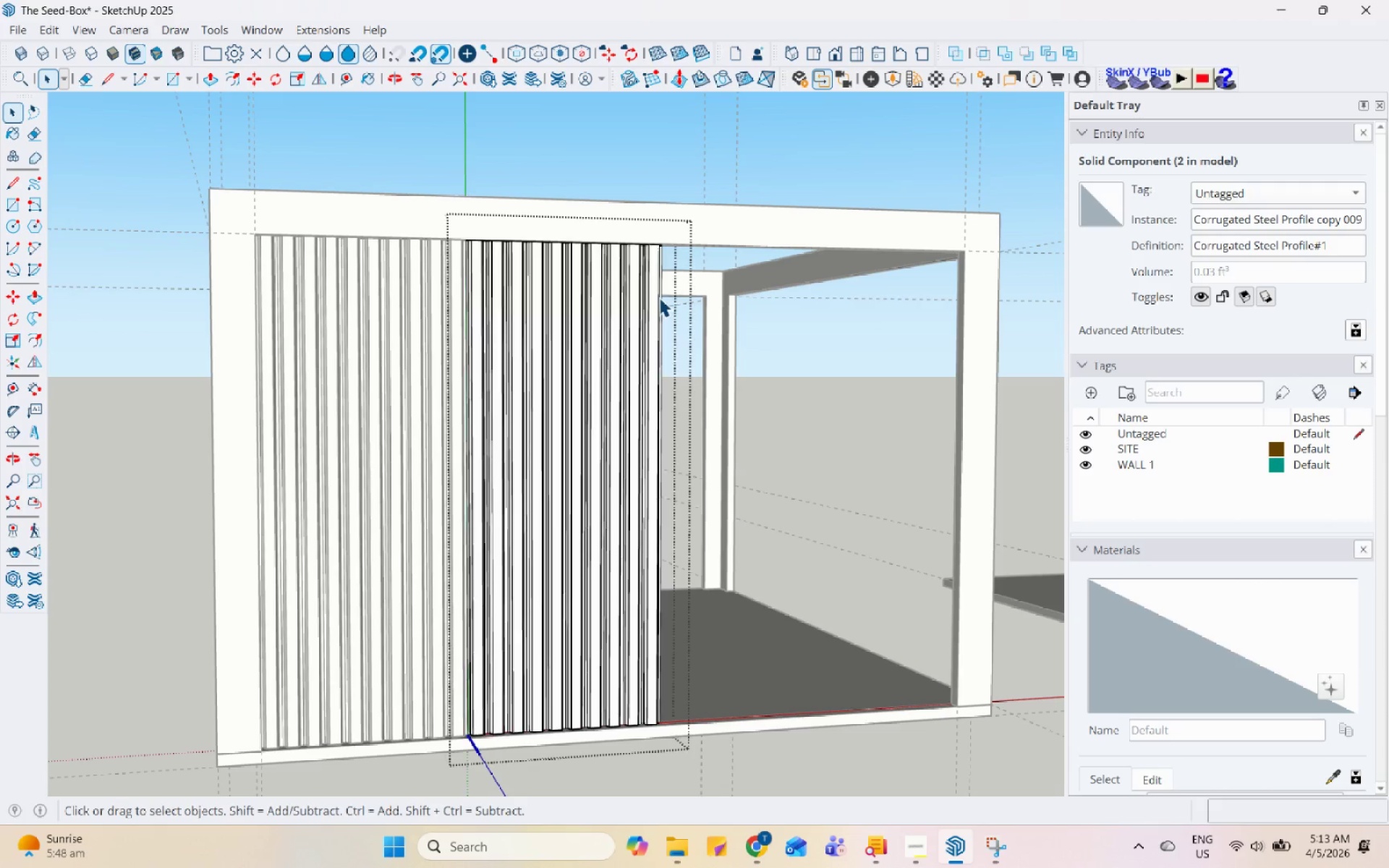 
double_click([659, 297])
 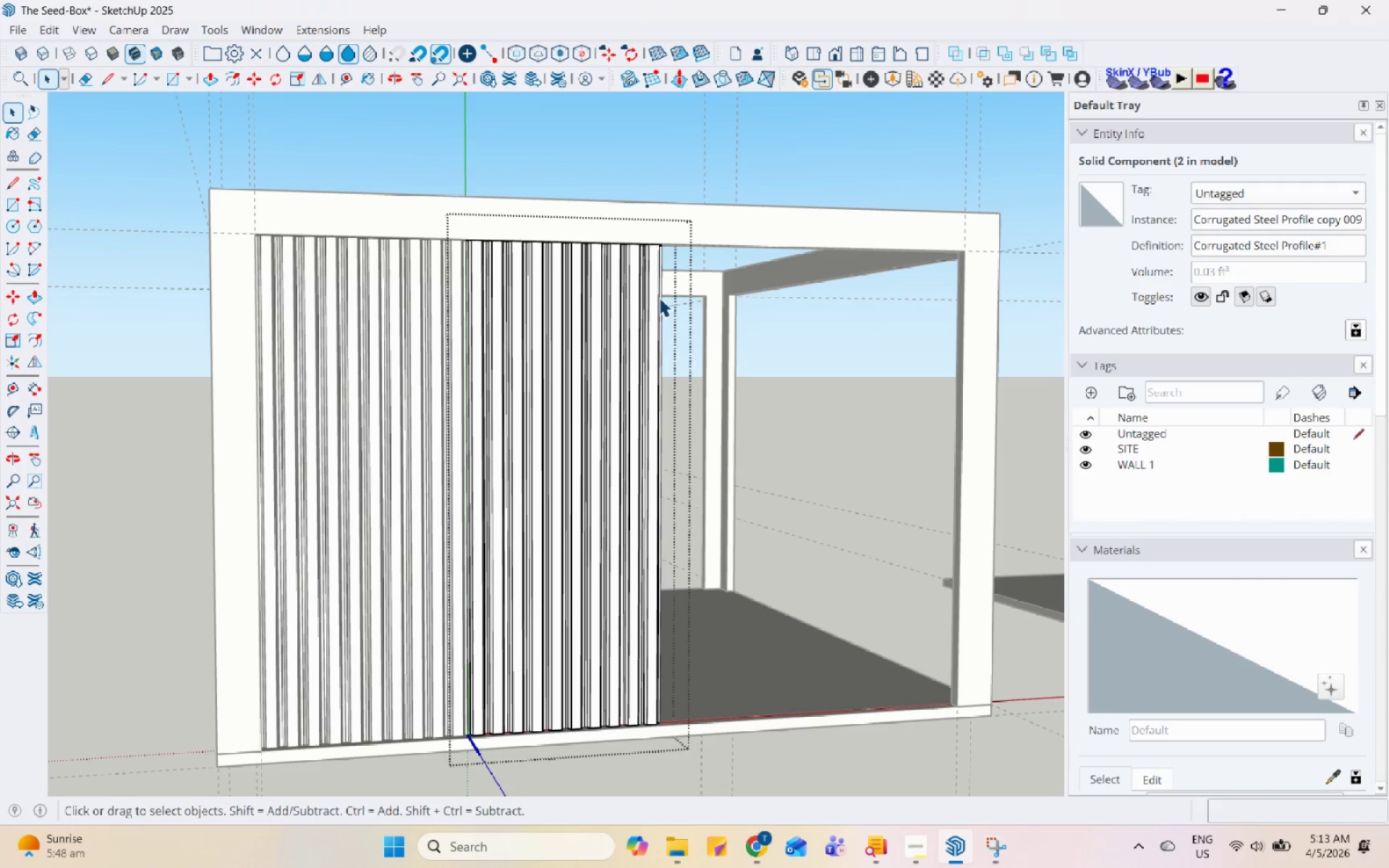 
triple_click([659, 297])
 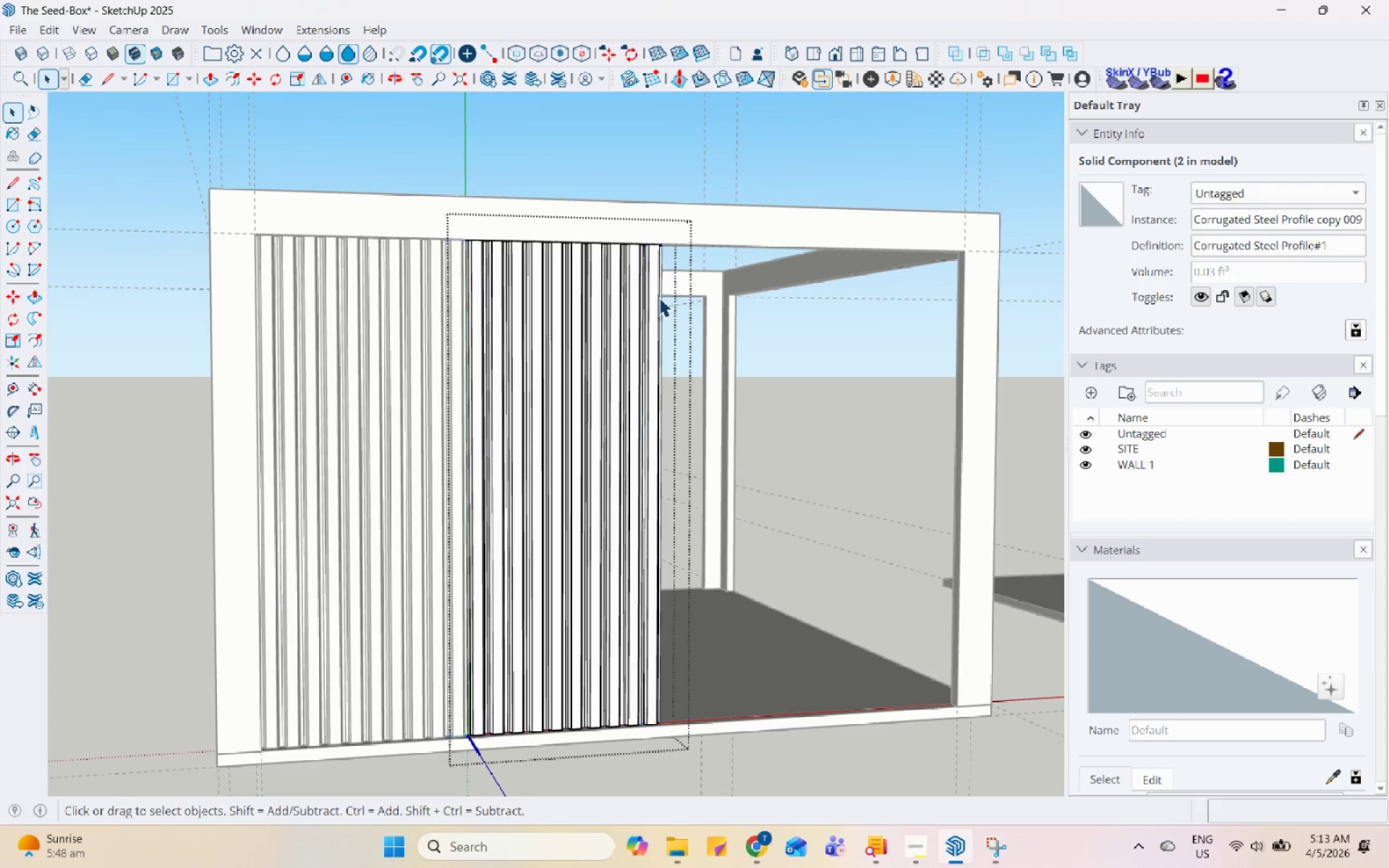 
key(Escape)
 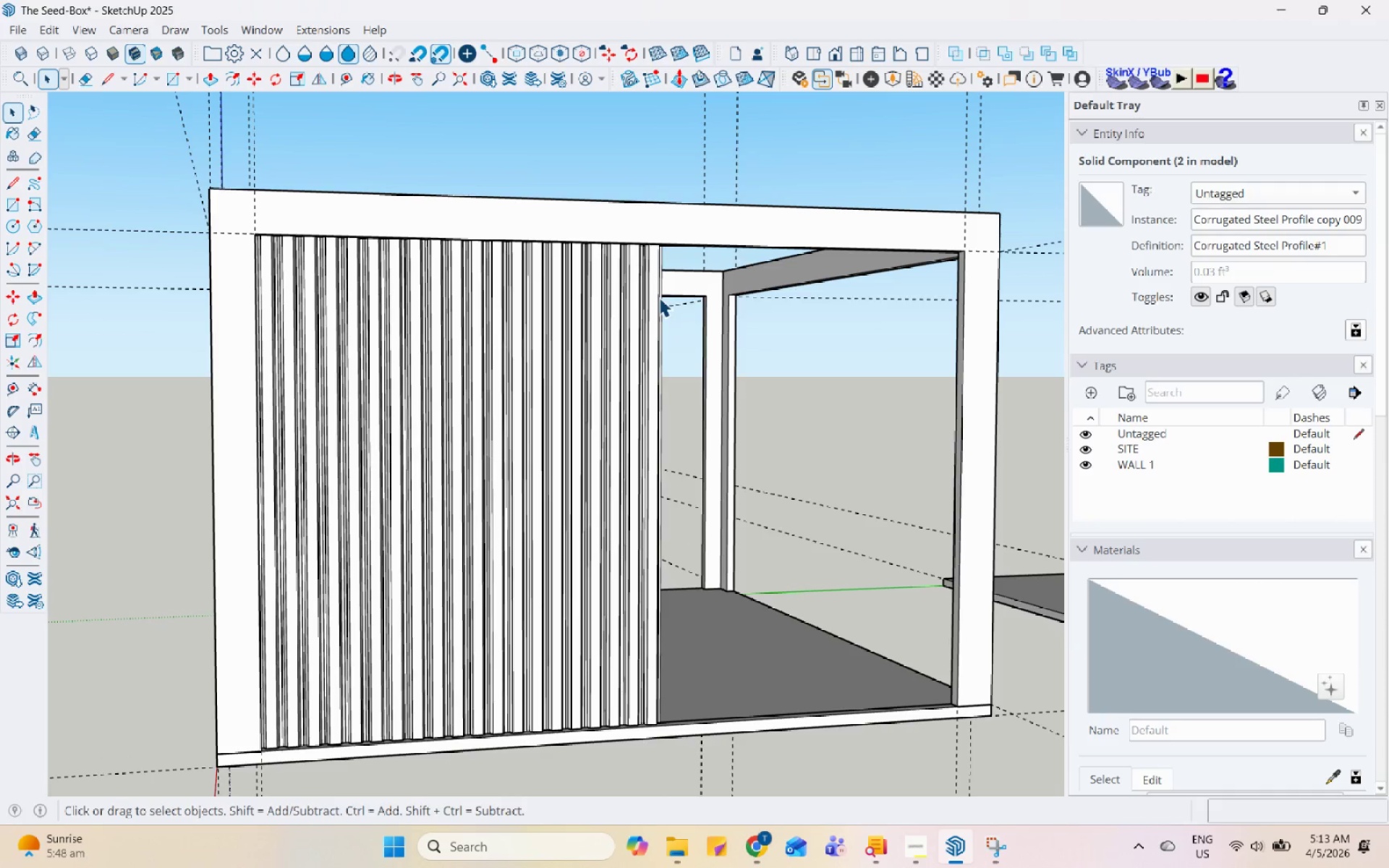 
left_click([658, 297])
 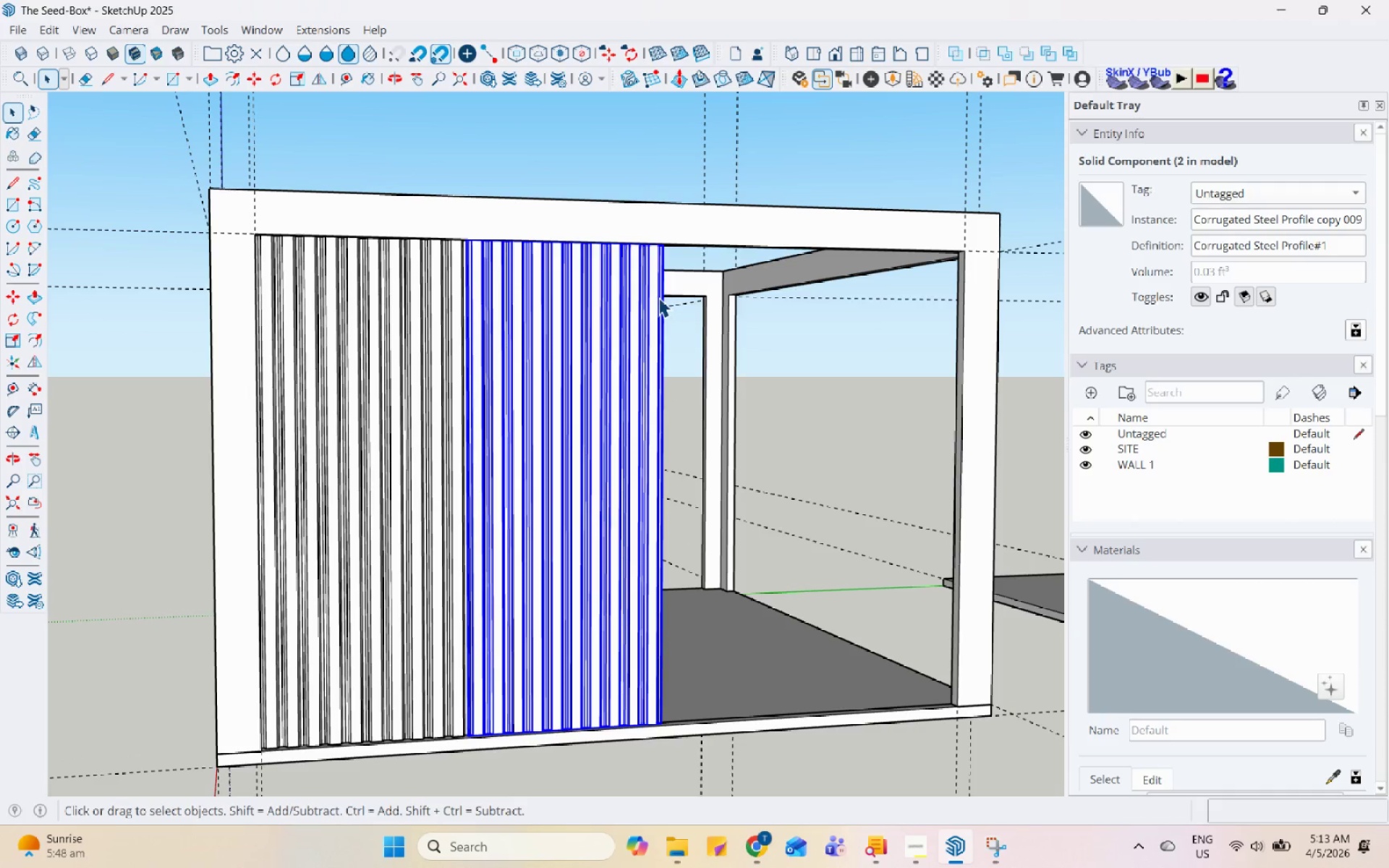 
right_click([658, 297])
 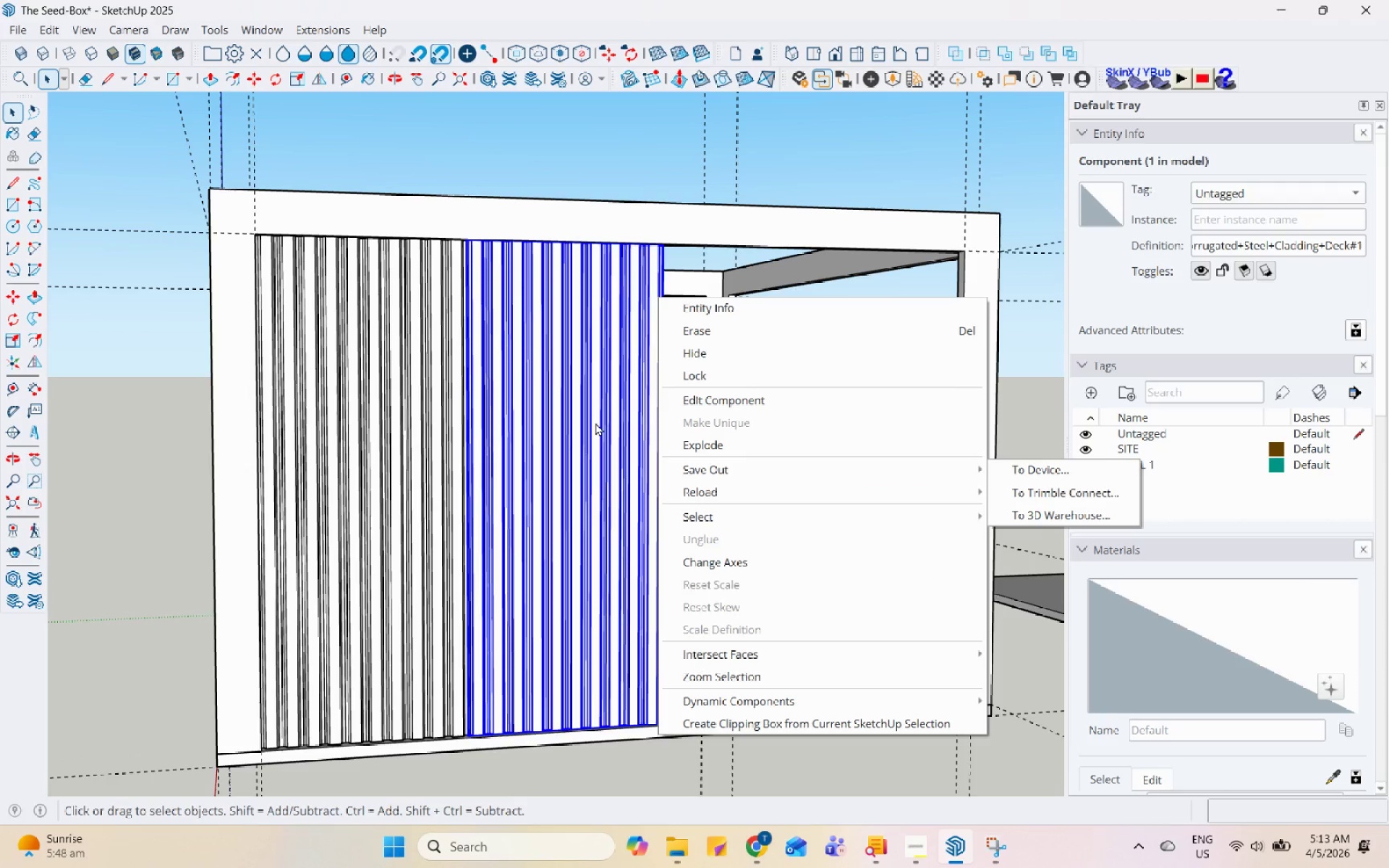 
double_click([566, 419])
 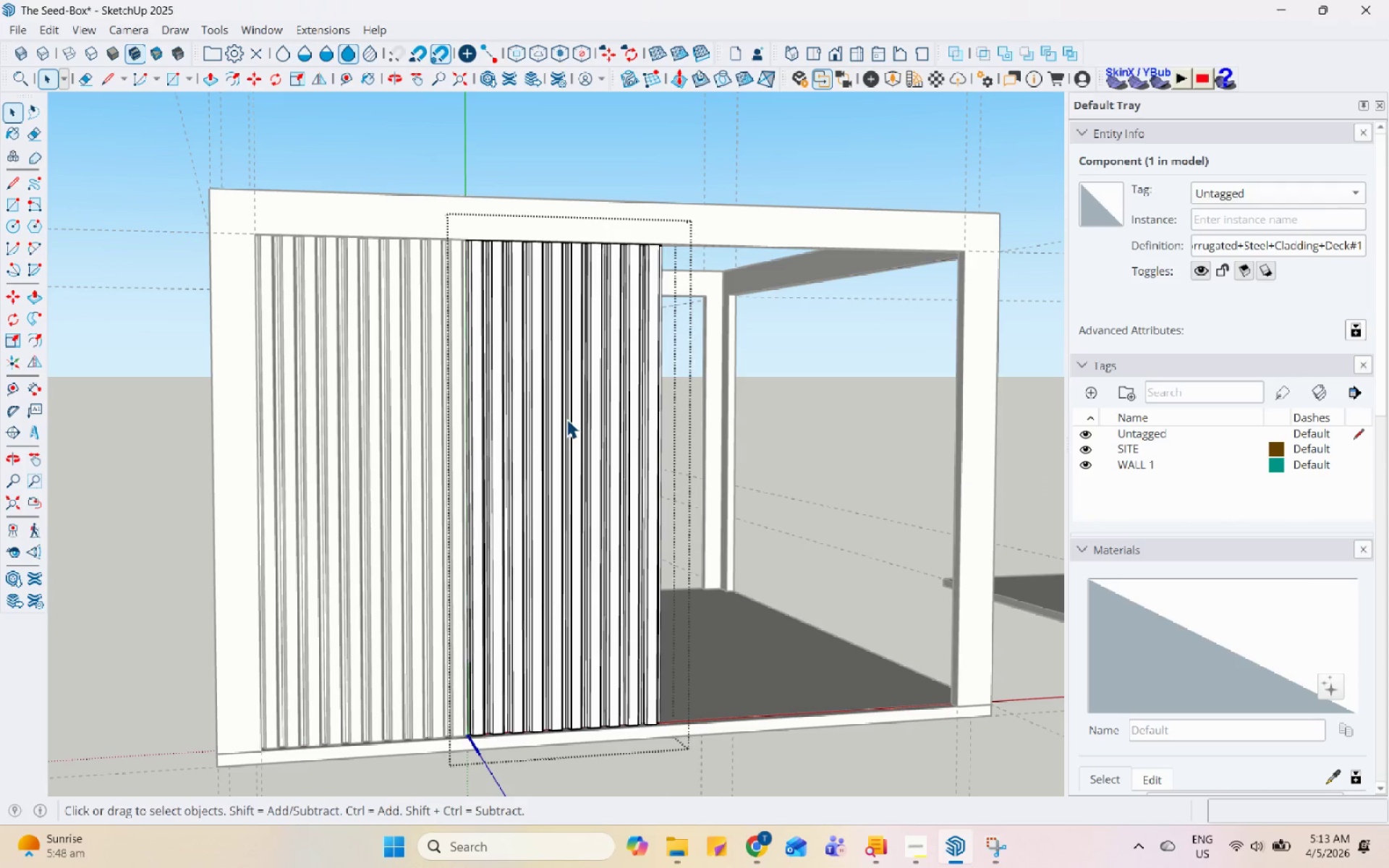 
triple_click([566, 419])
 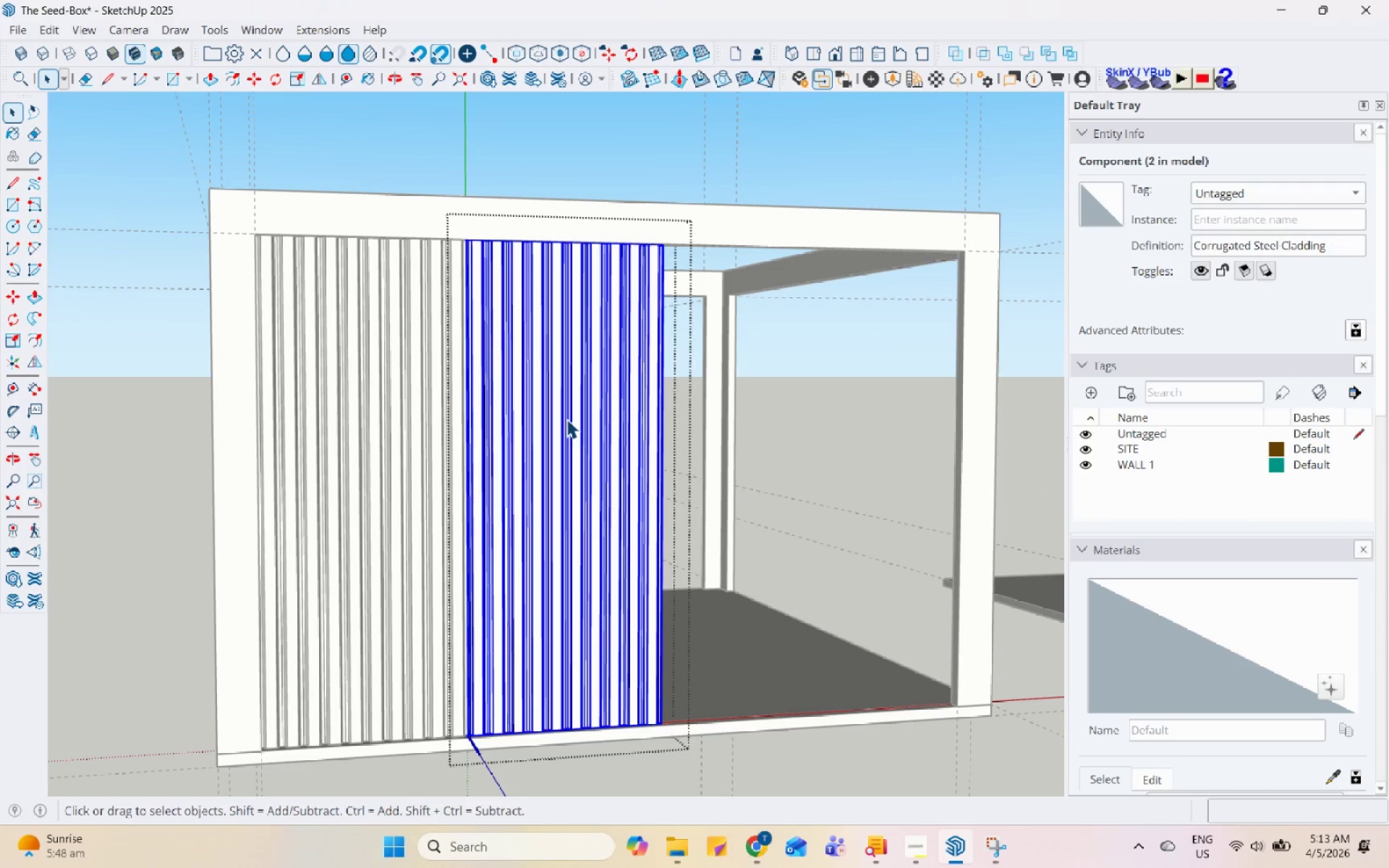 
right_click([566, 419])
 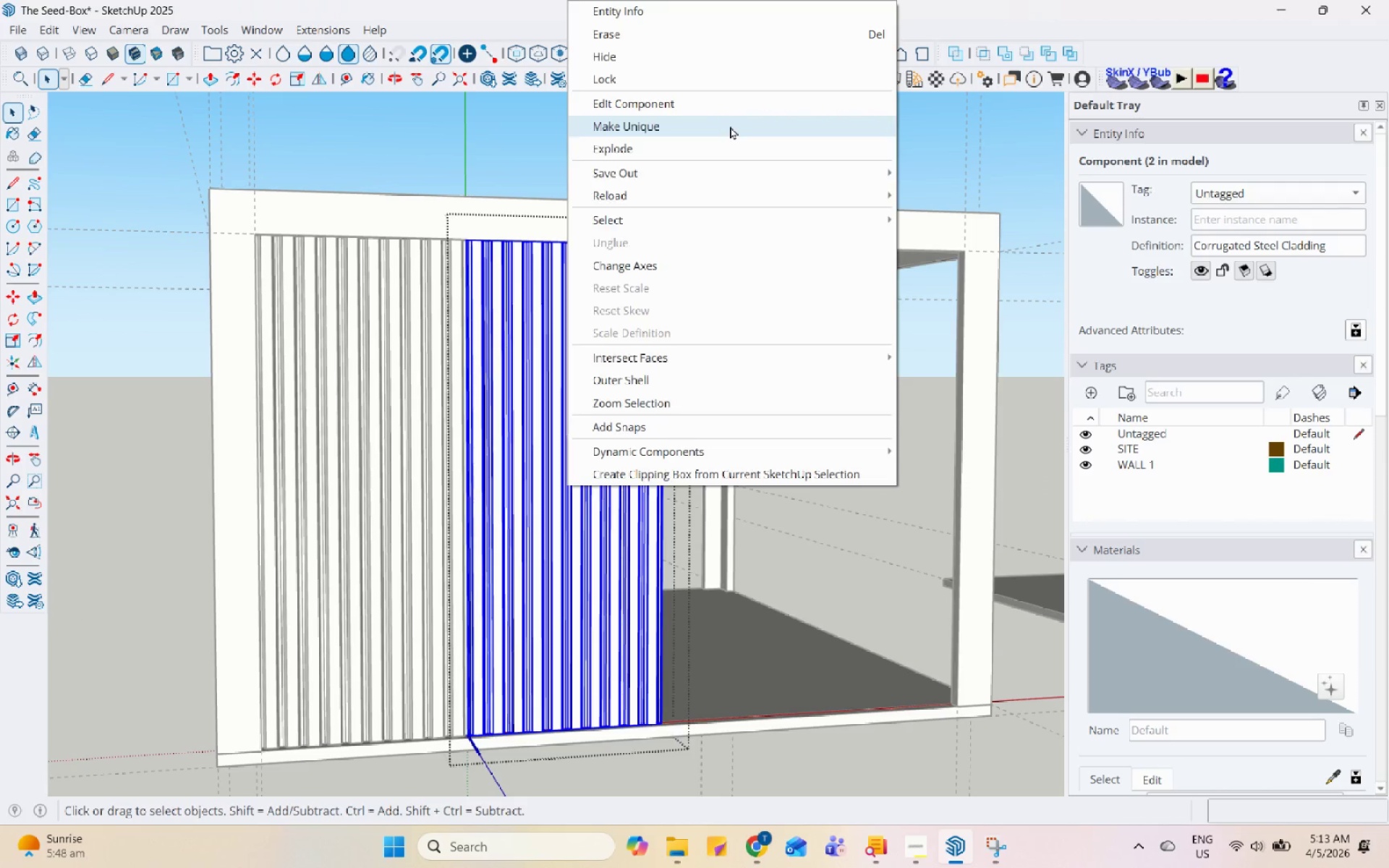 
double_click([599, 401])
 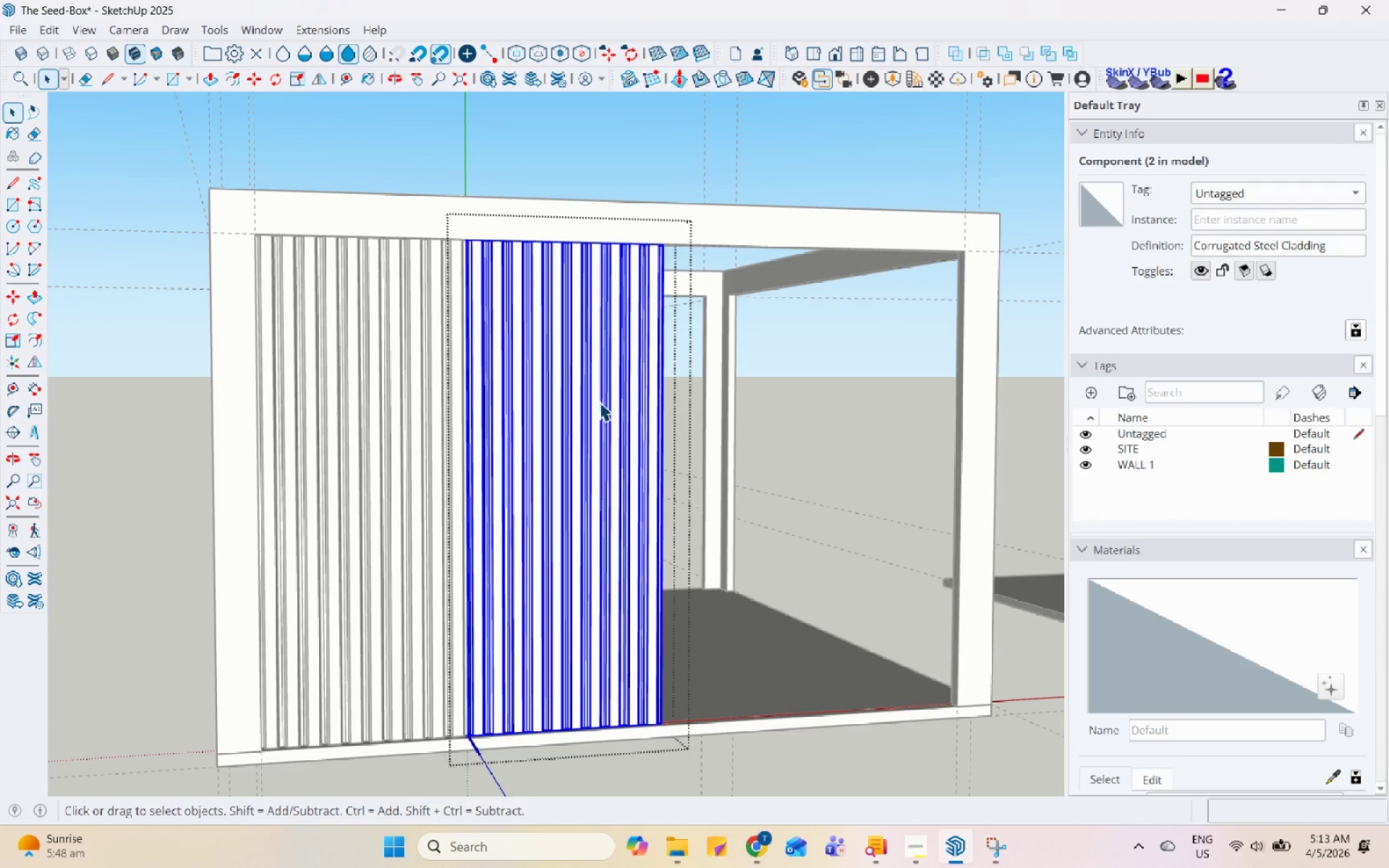 
triple_click([600, 399])
 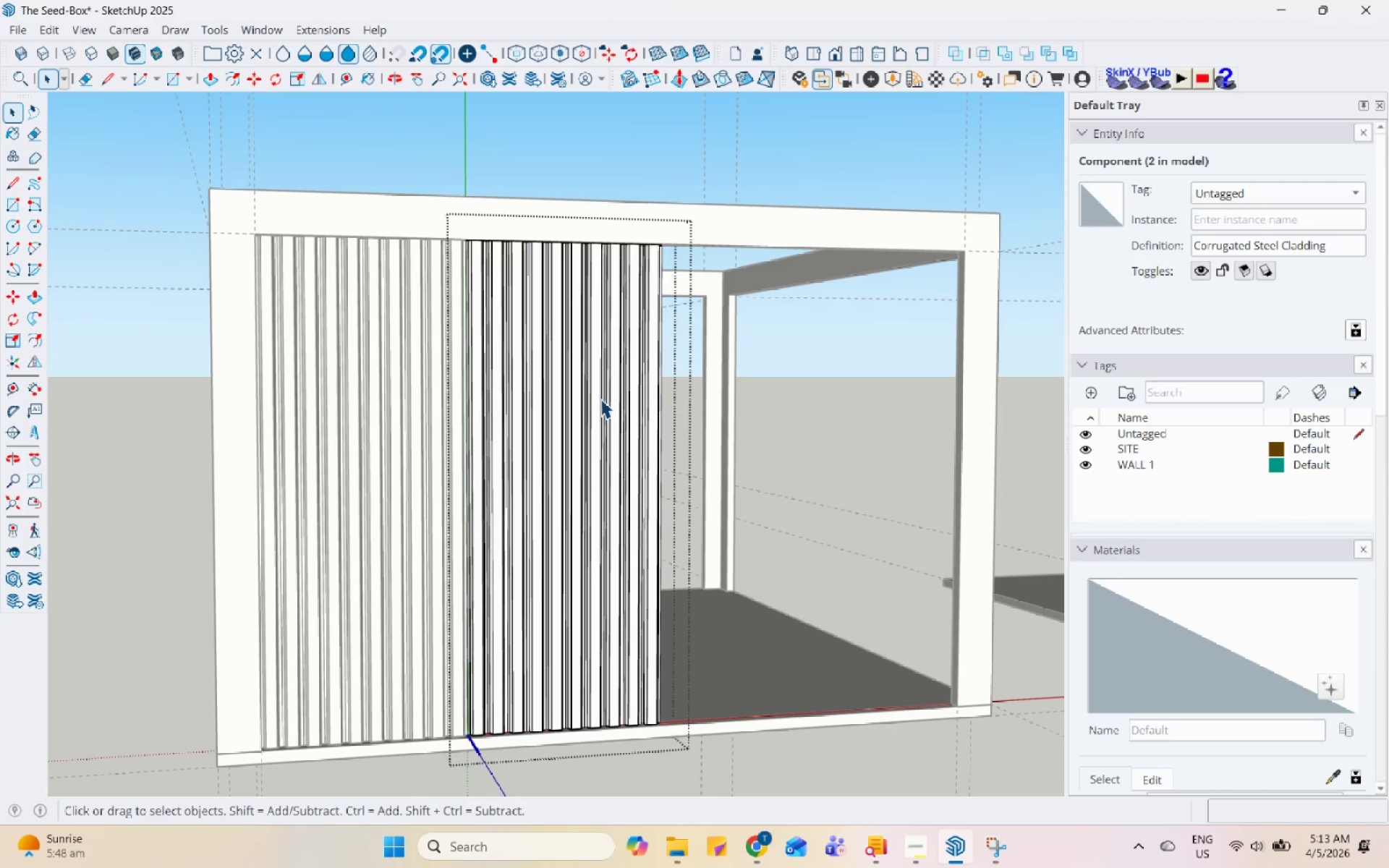 
triple_click([603, 398])
 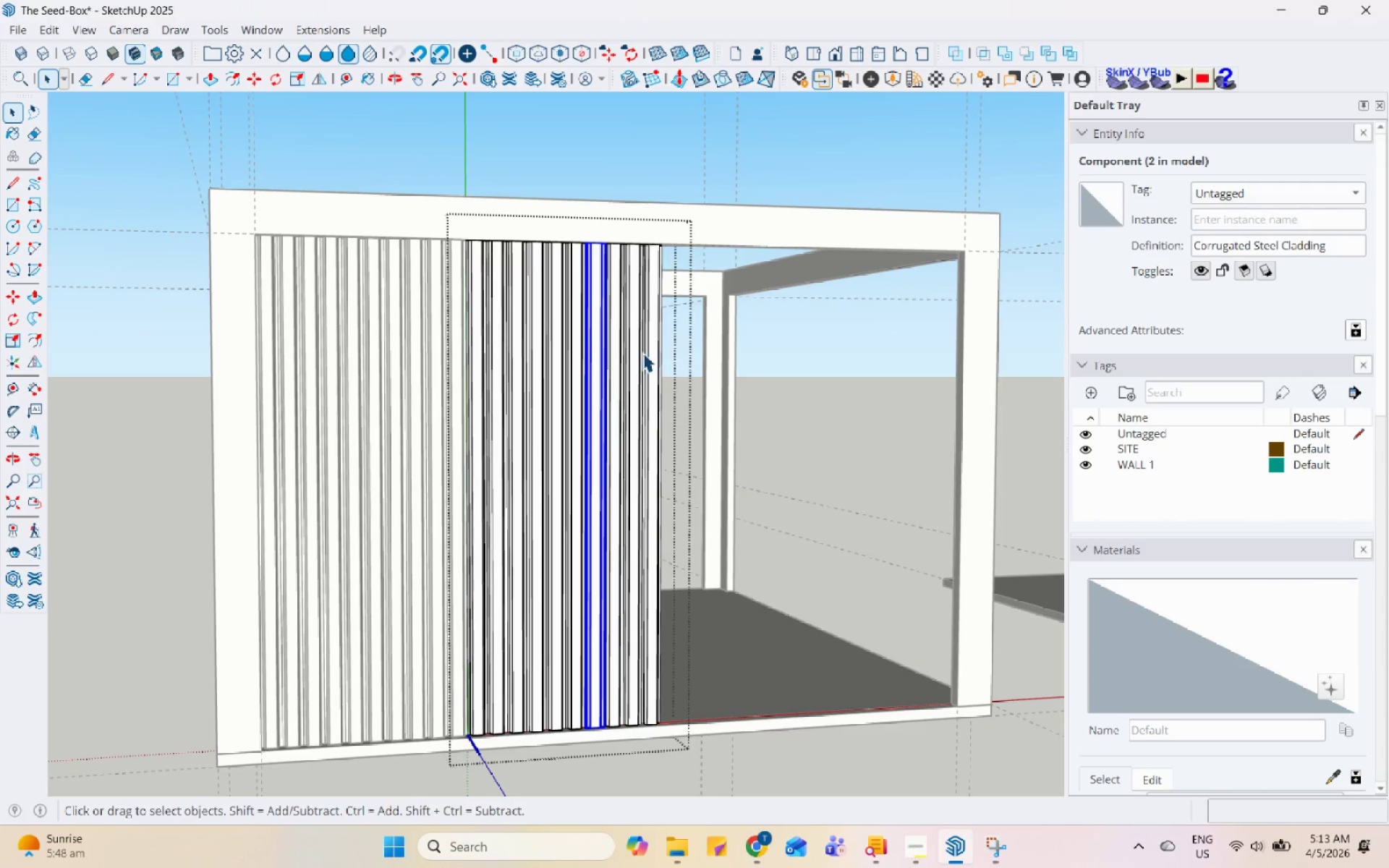 
left_click([649, 346])
 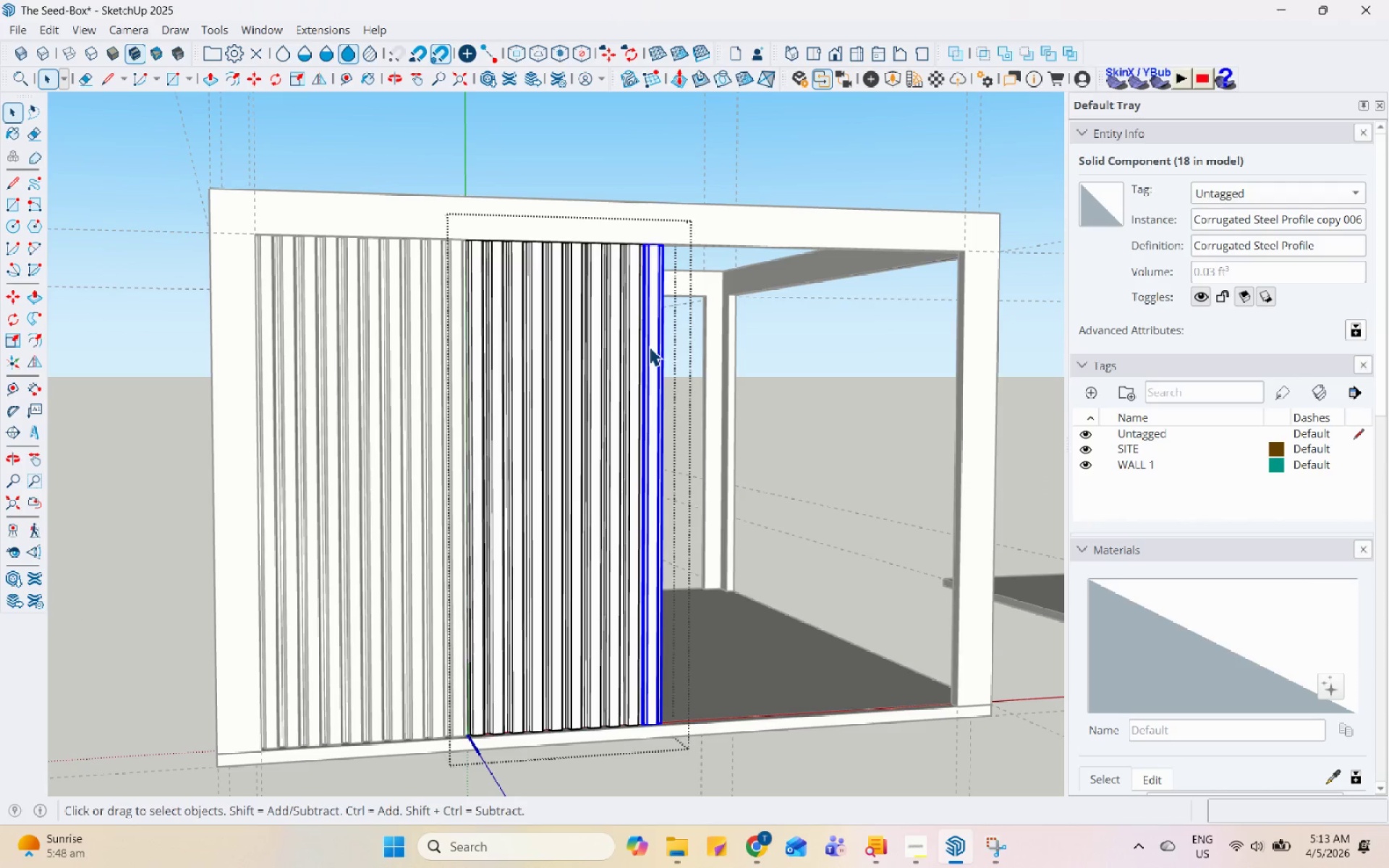 
right_click([649, 346])
 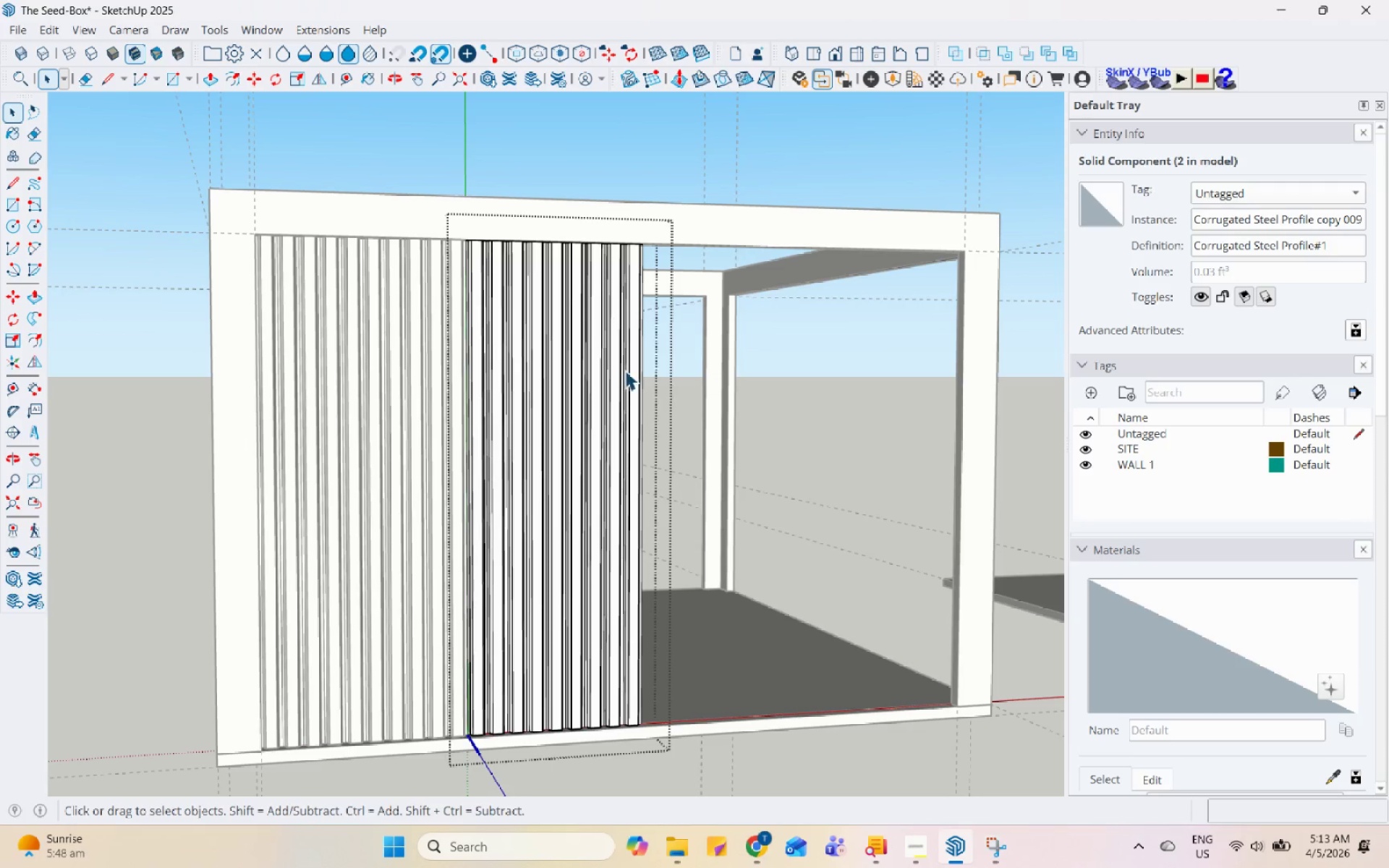 
double_click([633, 351])
 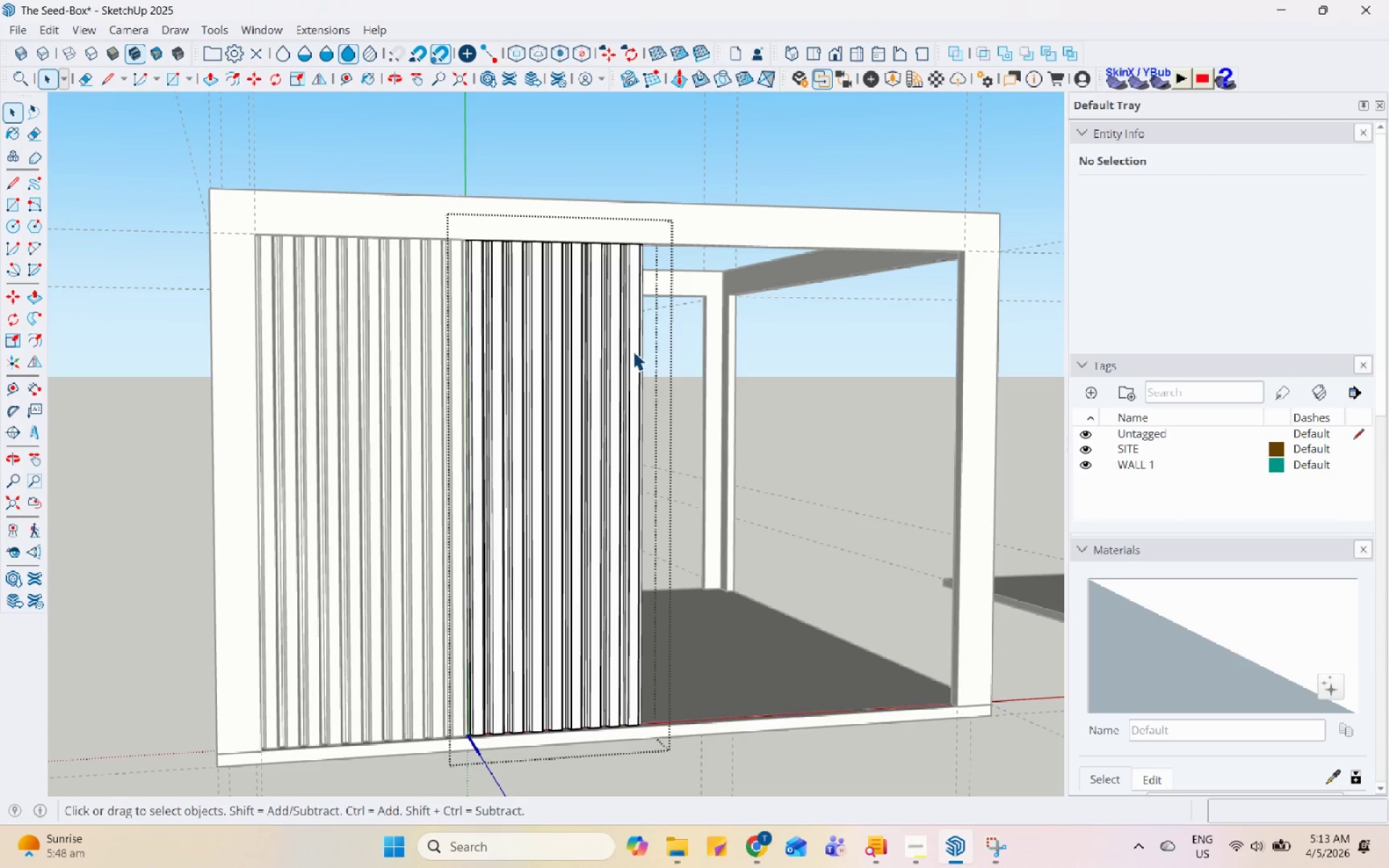 
right_click([633, 351])
 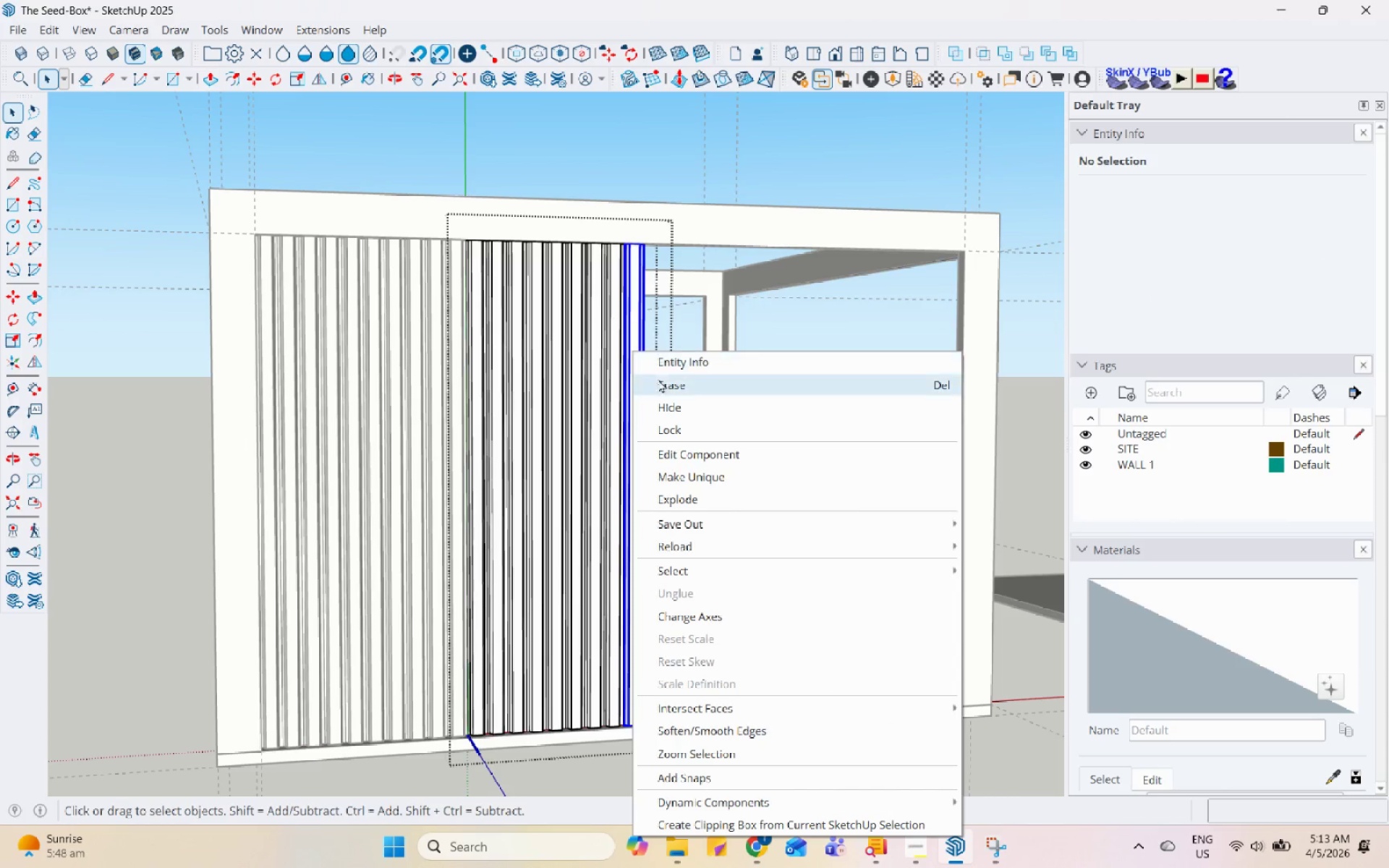 
left_click([664, 388])
 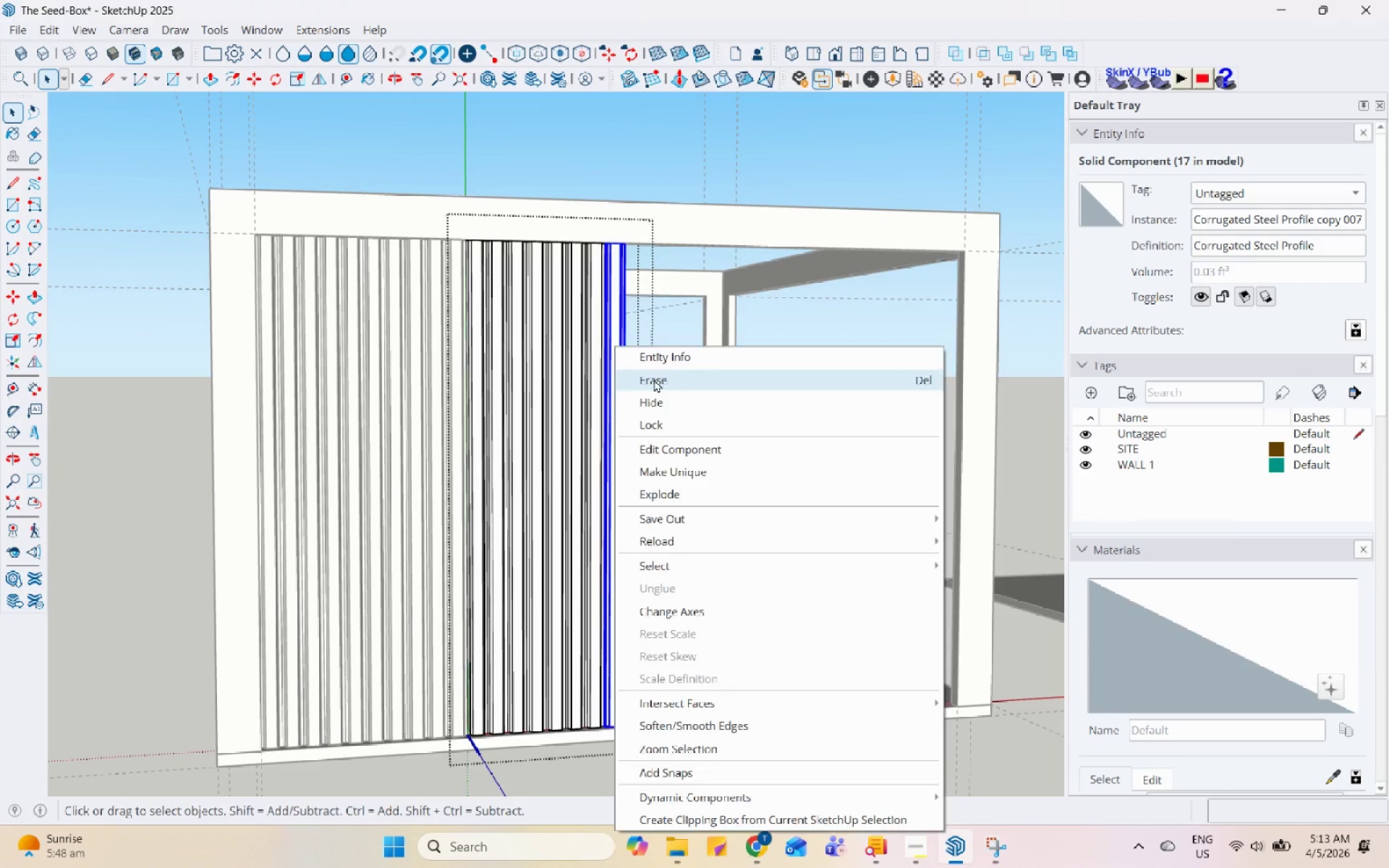 
left_click([596, 332])
 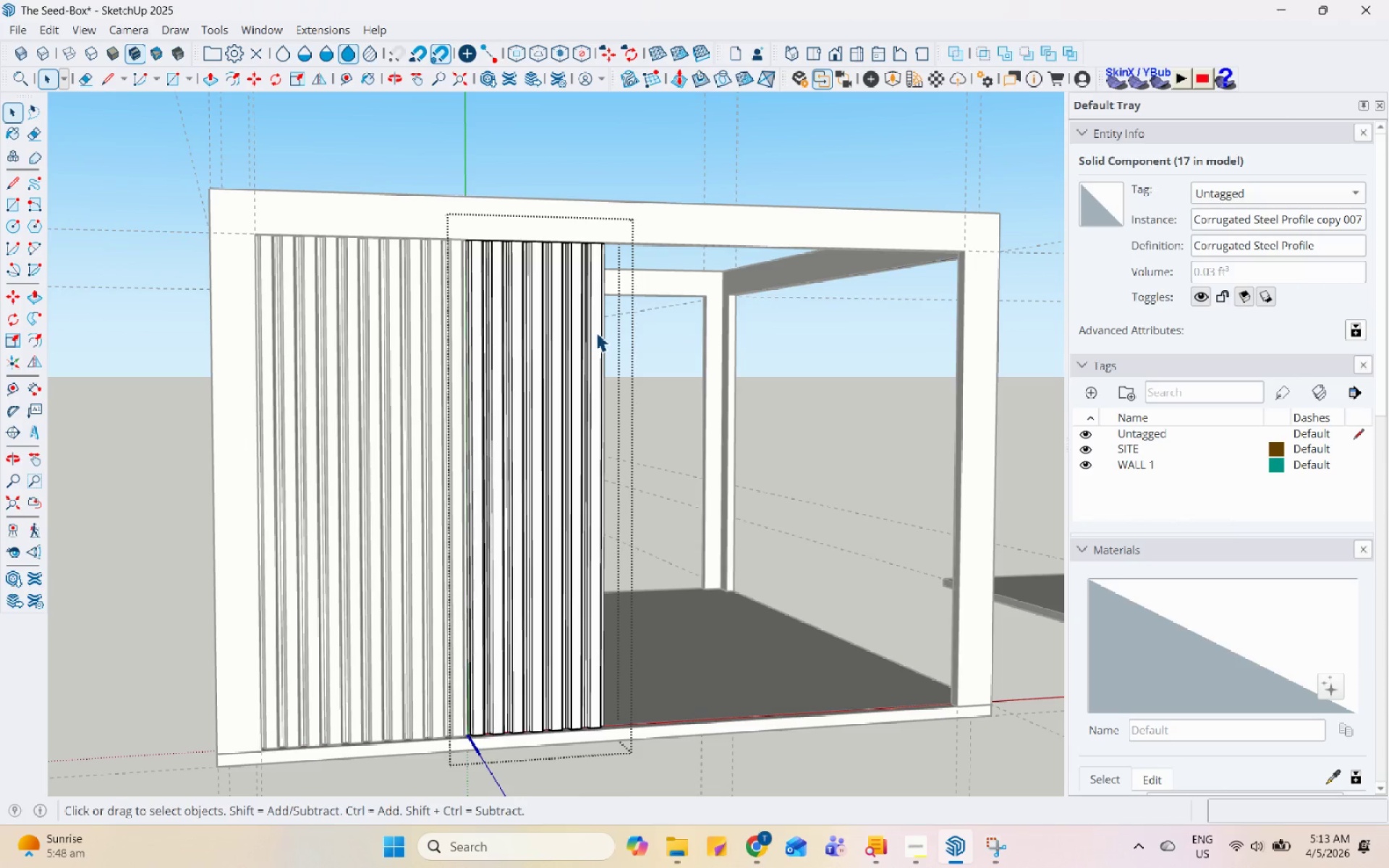 
right_click([596, 332])
 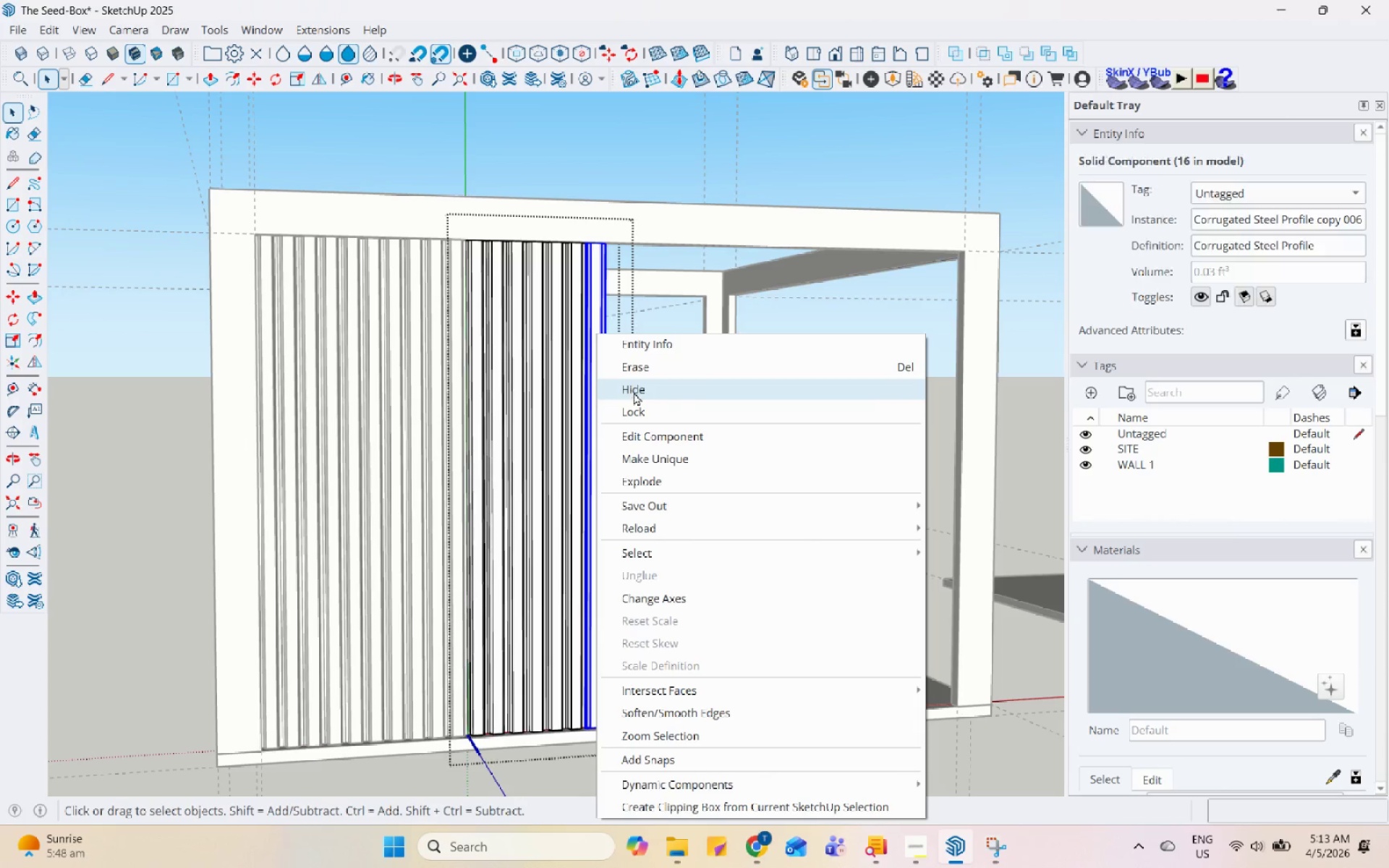 
left_click([640, 369])
 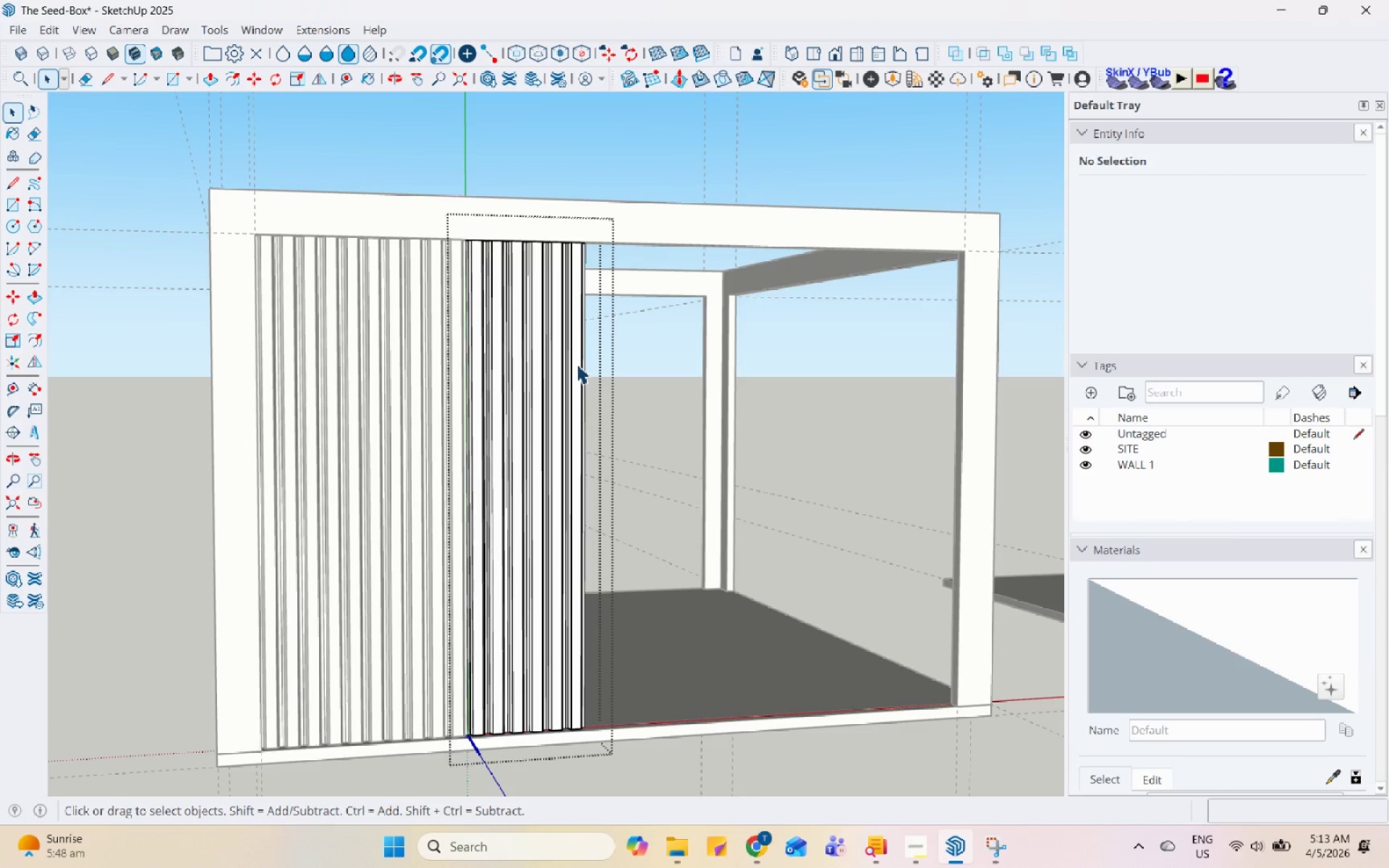 
right_click([577, 364])
 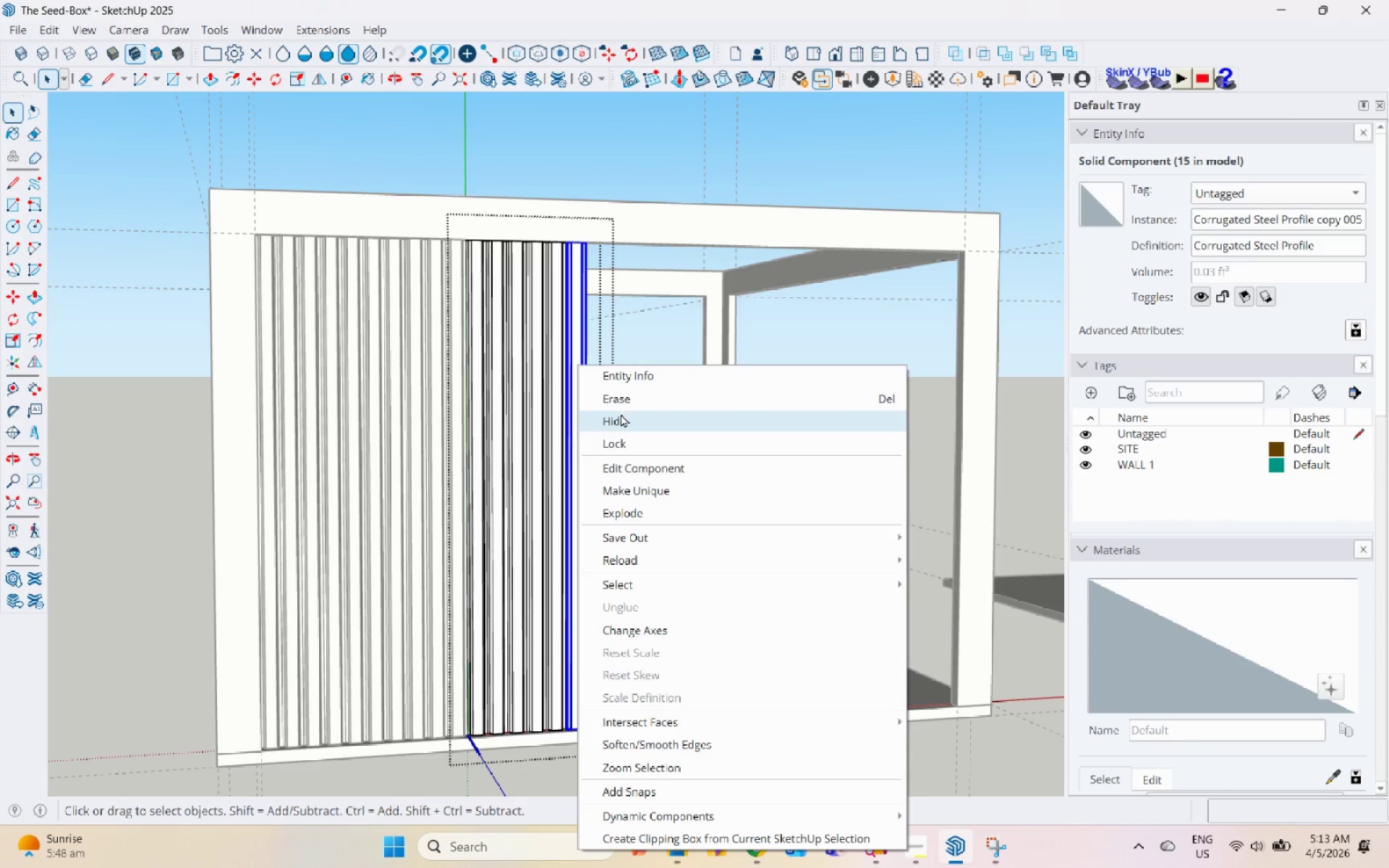 
left_click([621, 405])
 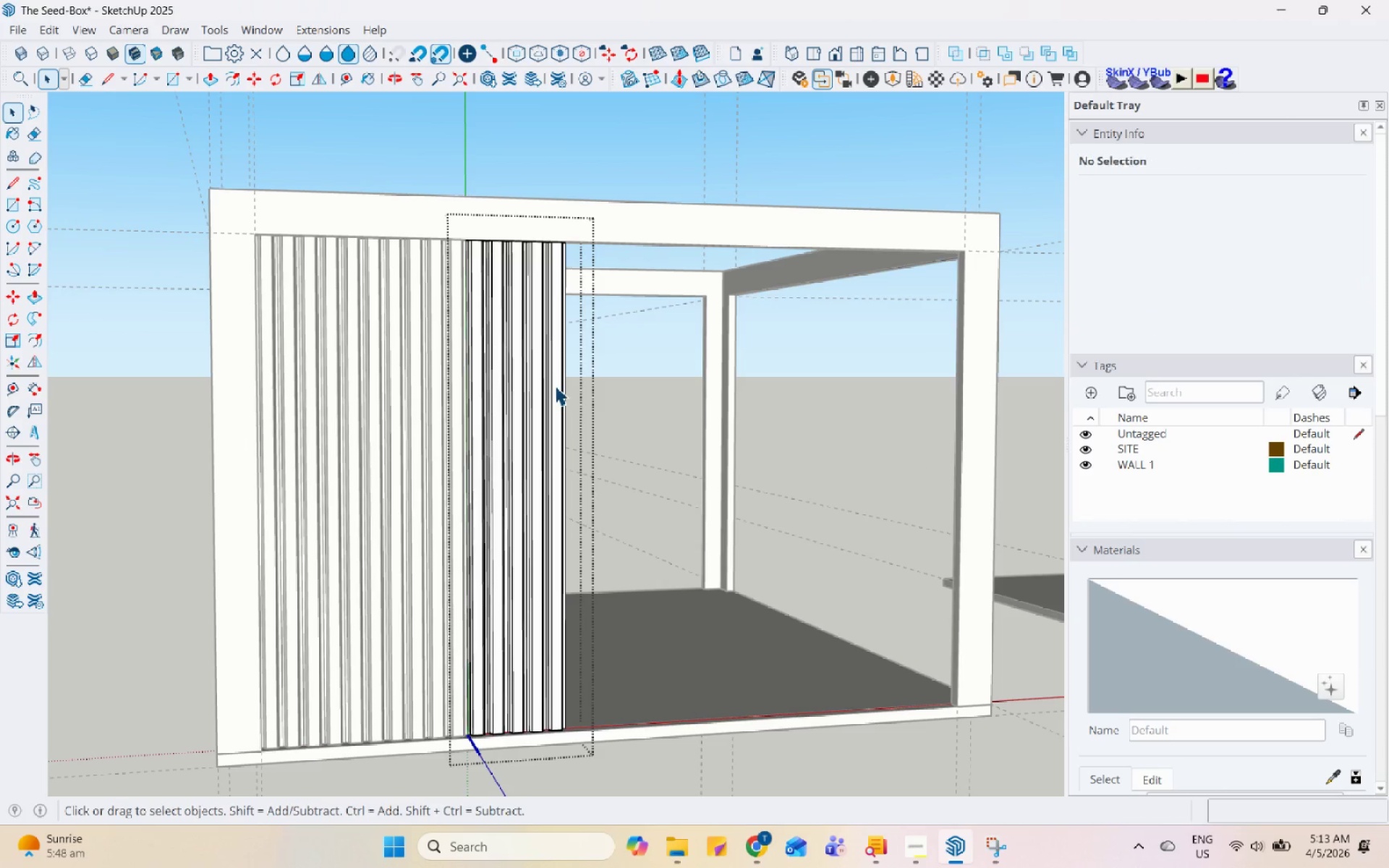 
right_click([555, 384])
 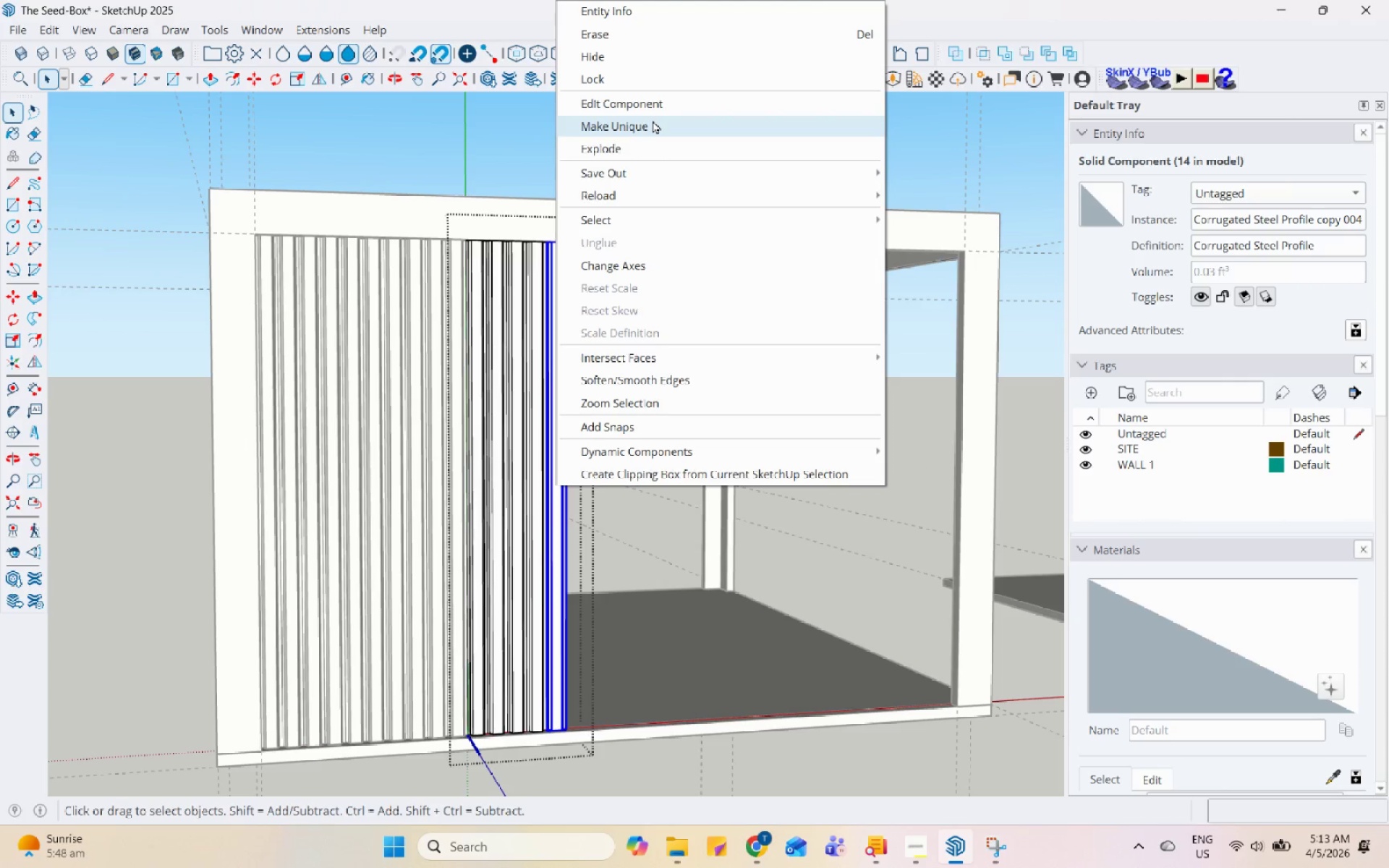 
left_click([643, 25])
 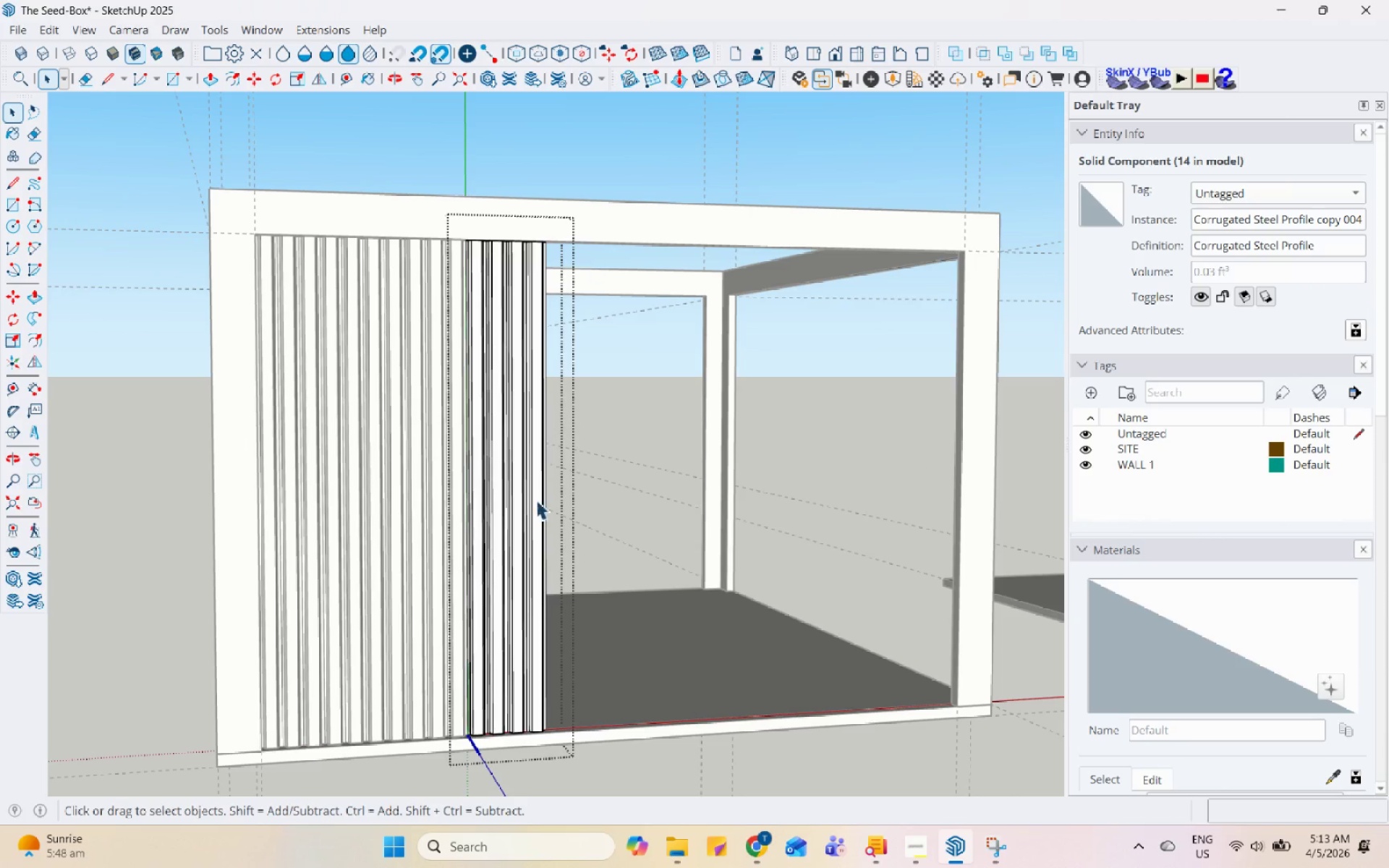 
scroll: coordinate [535, 549], scroll_direction: down, amount: 3.0
 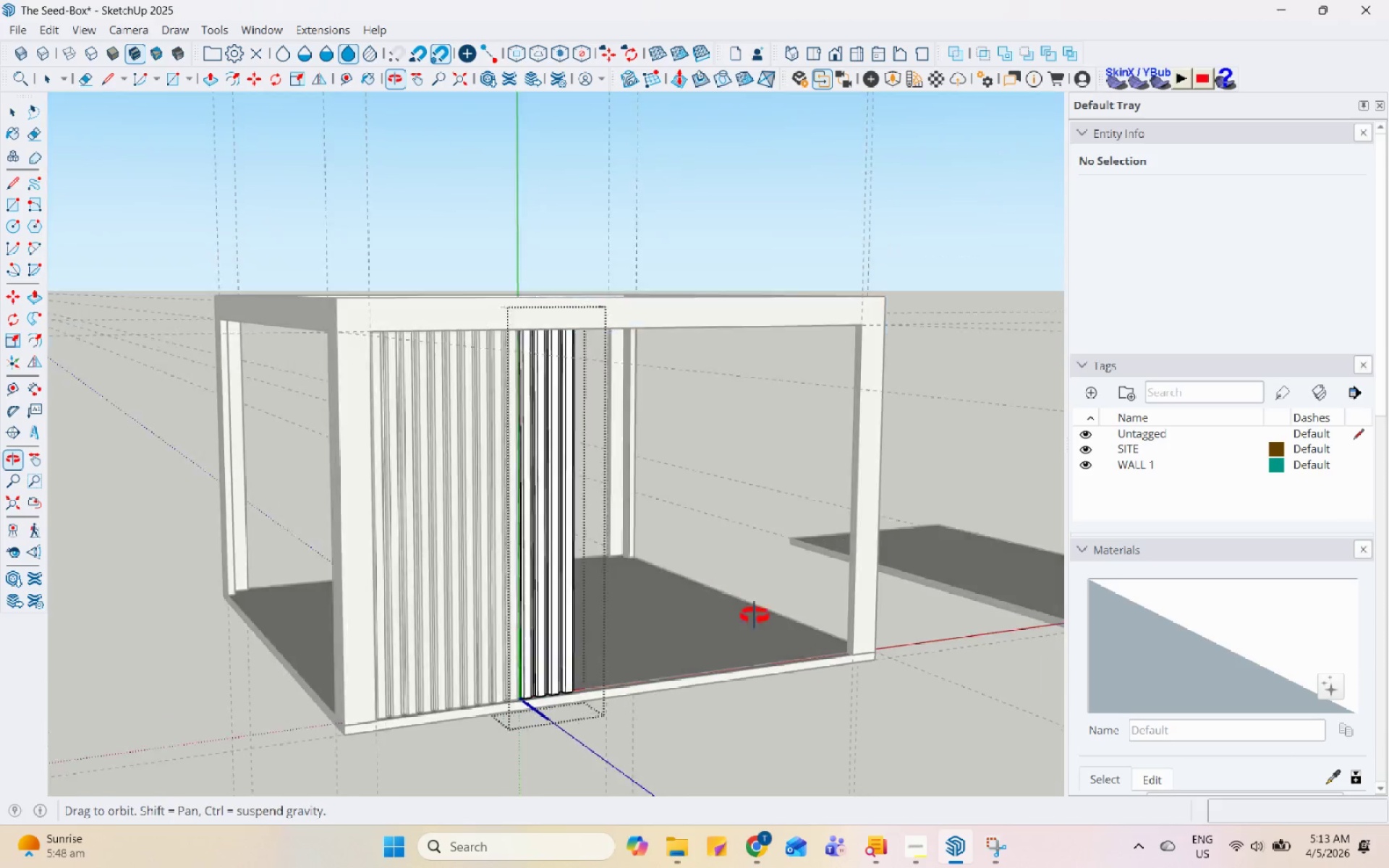 
key(Escape)
 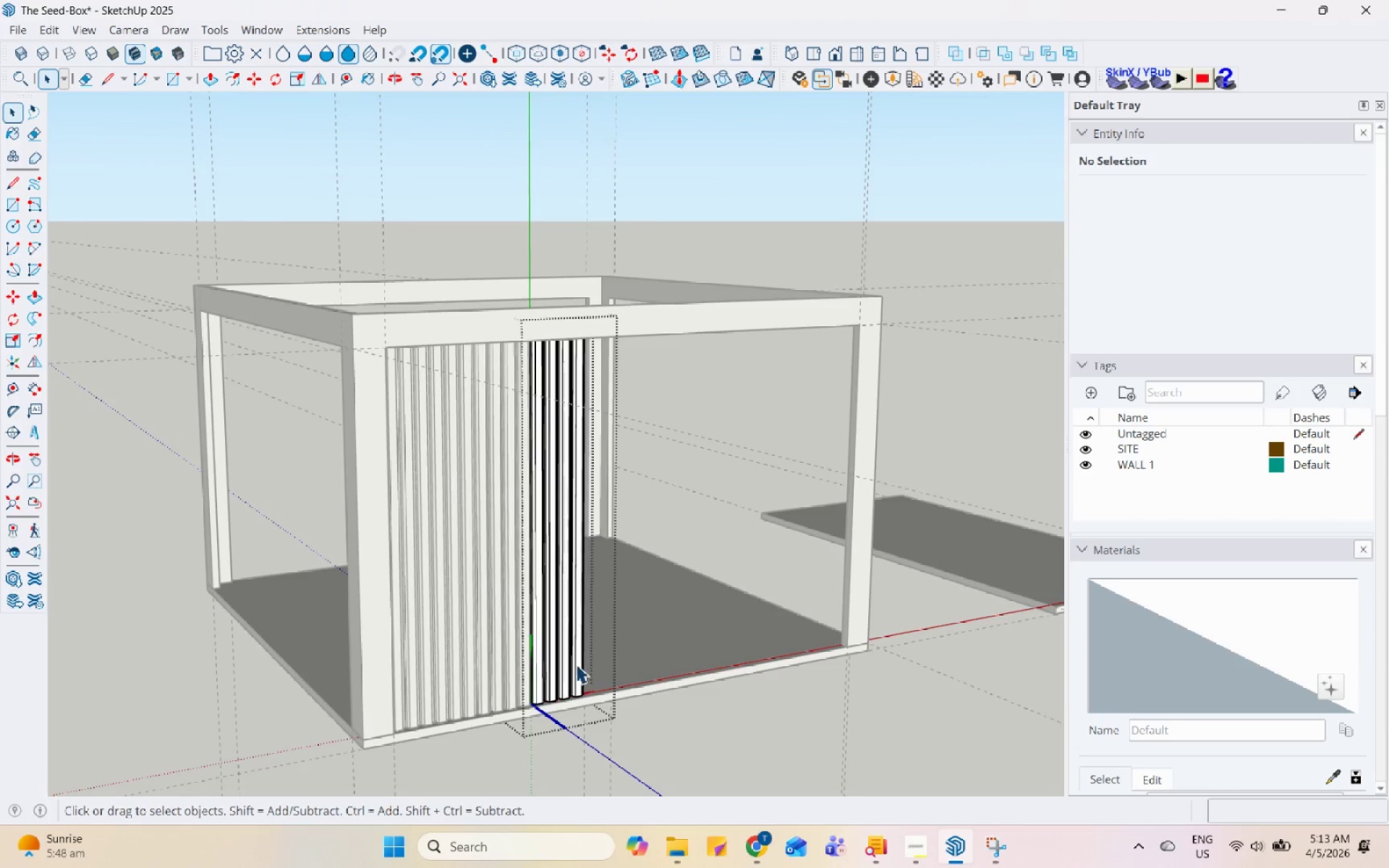 
key(Escape)
 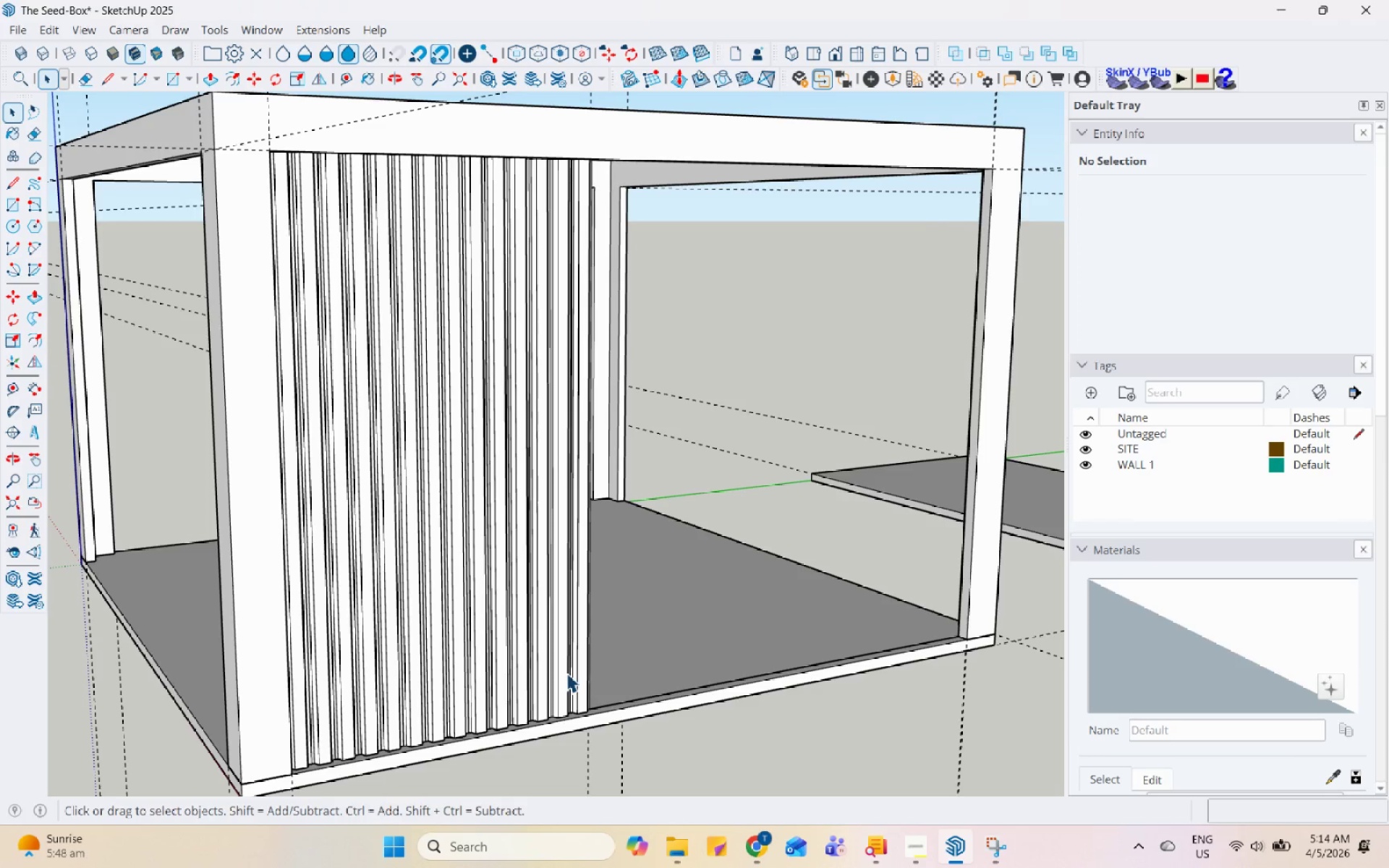 
scroll: coordinate [572, 664], scroll_direction: up, amount: 4.0
 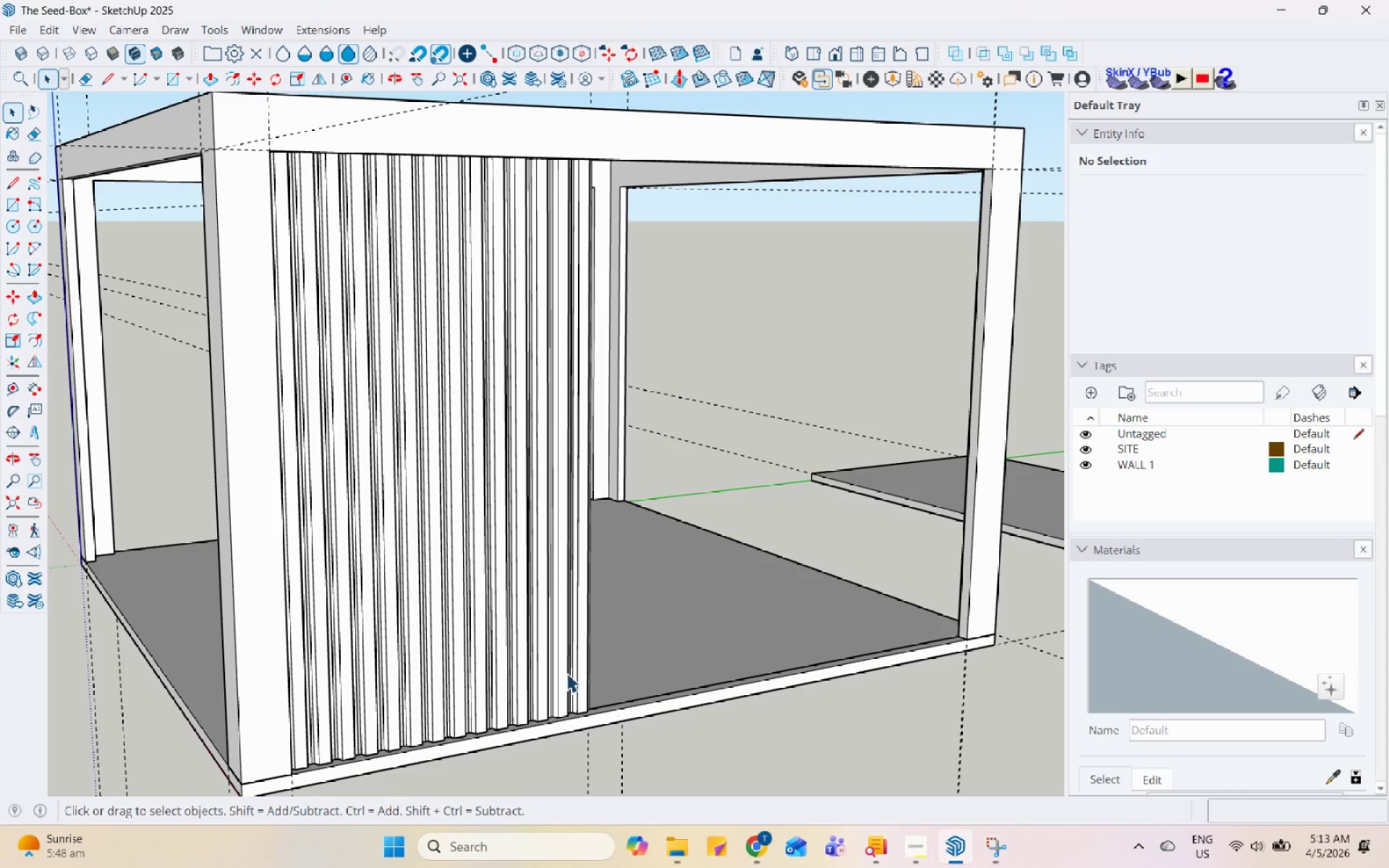 
left_click([386, 529])
 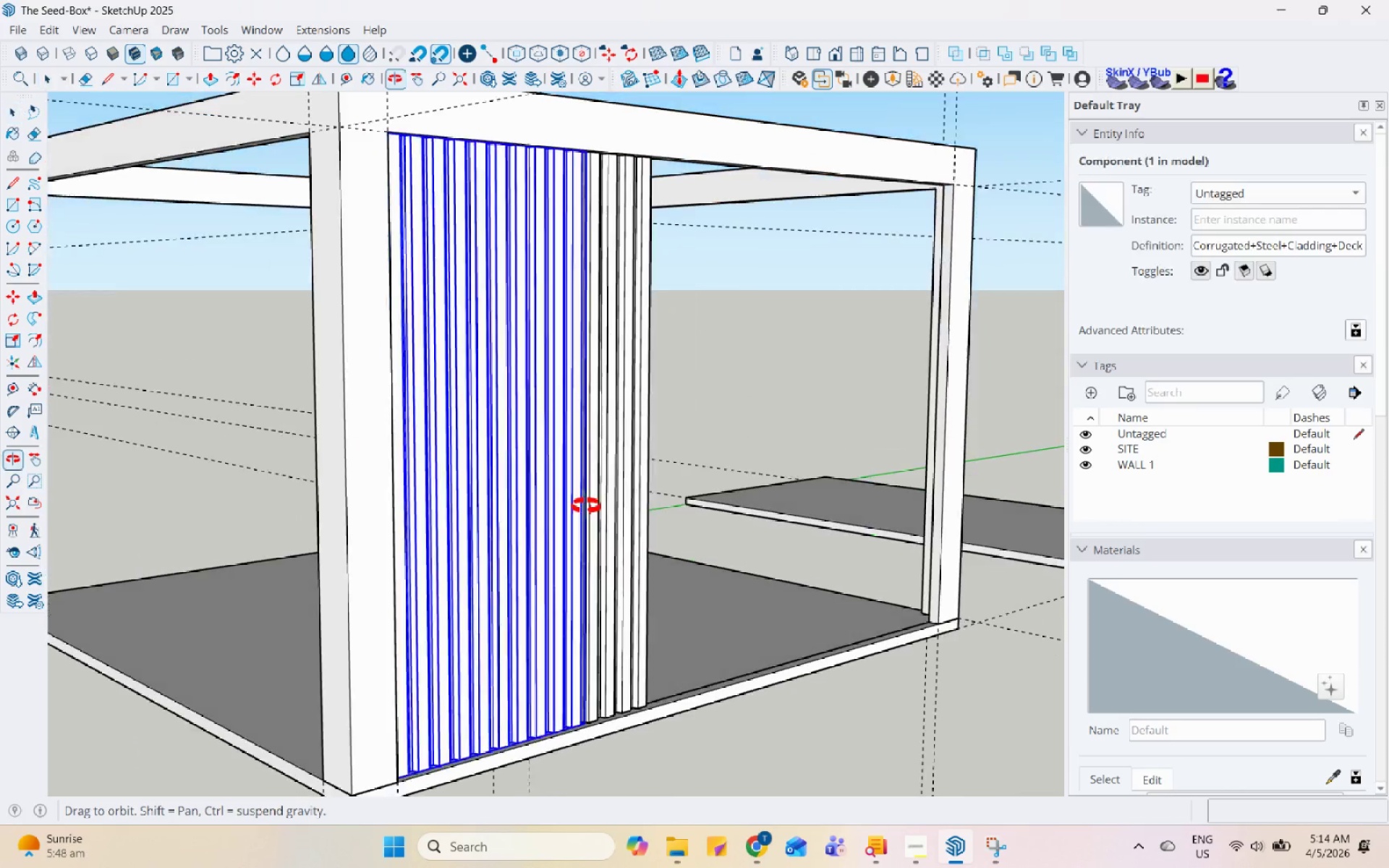 
double_click([507, 433])
 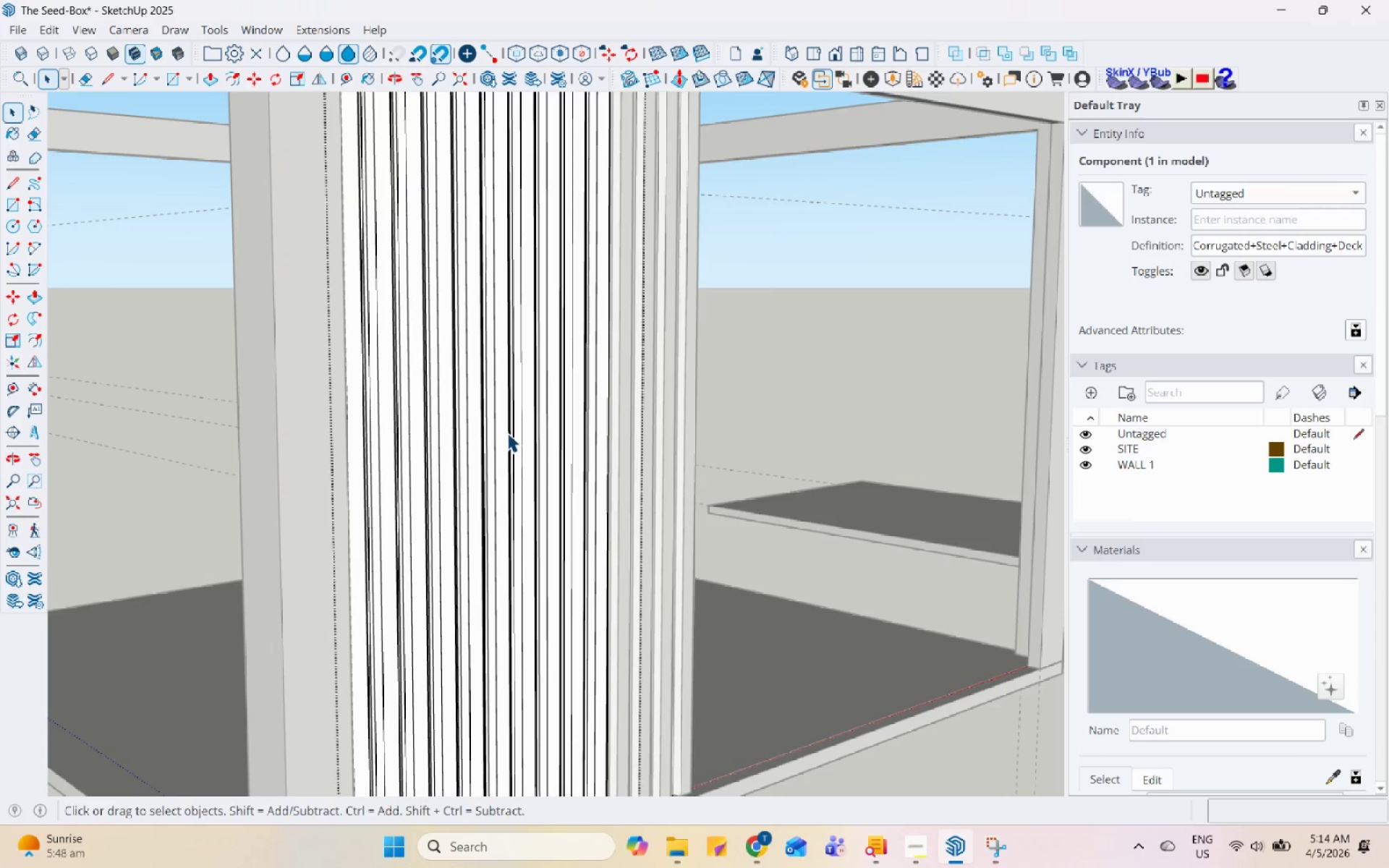 
triple_click([507, 433])
 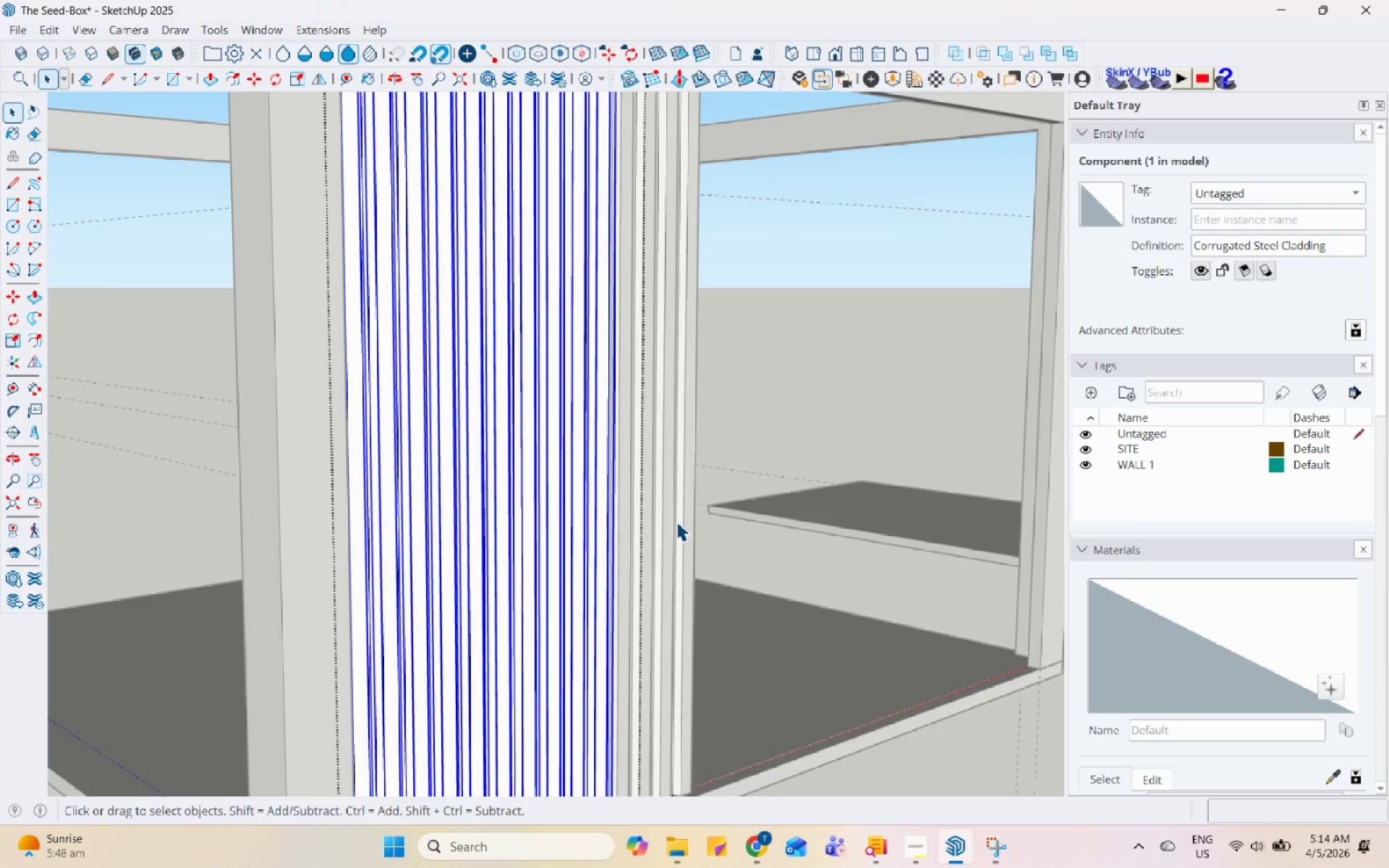 
scroll: coordinate [507, 433], scroll_direction: up, amount: 3.0
 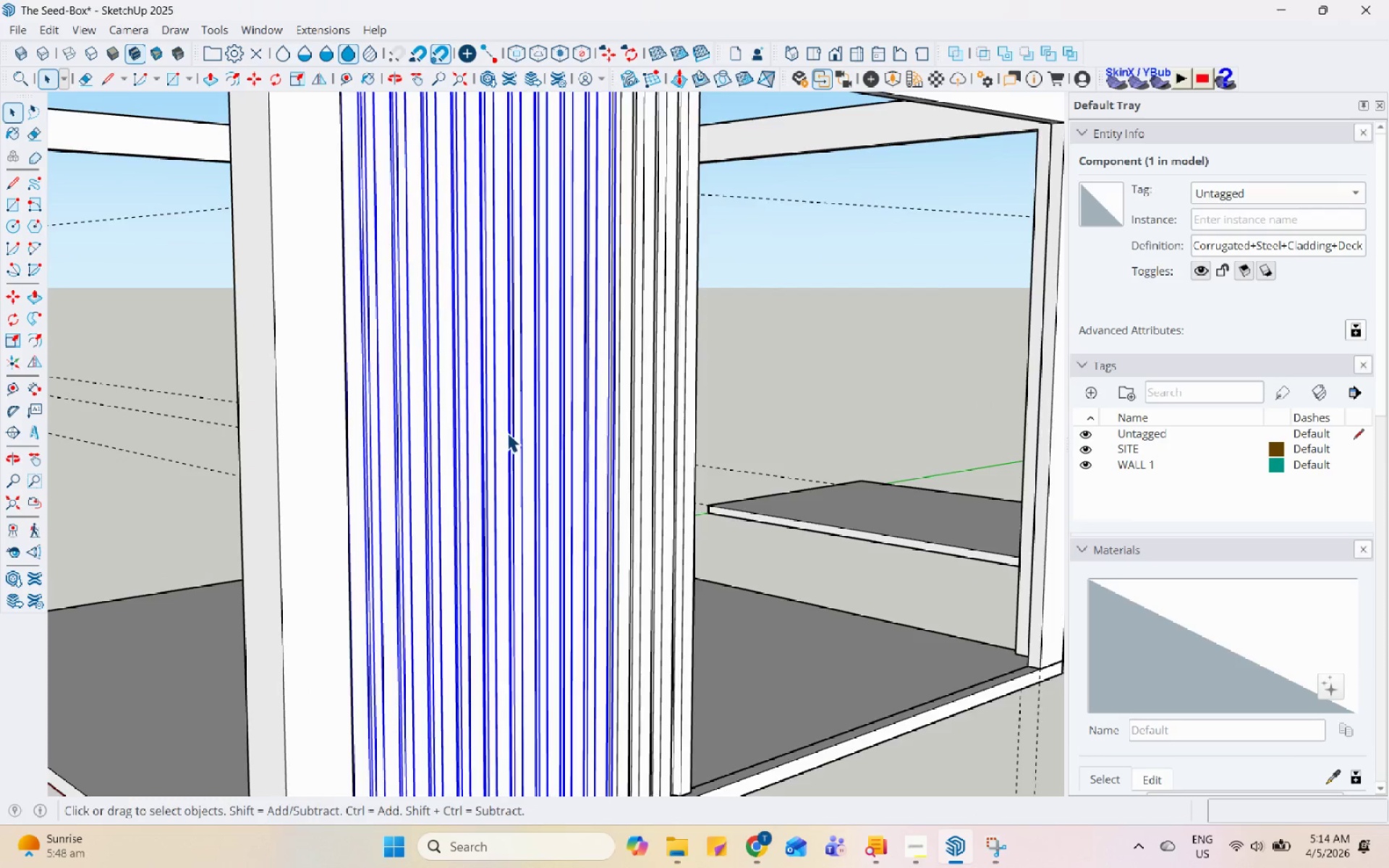 
key(Escape)
 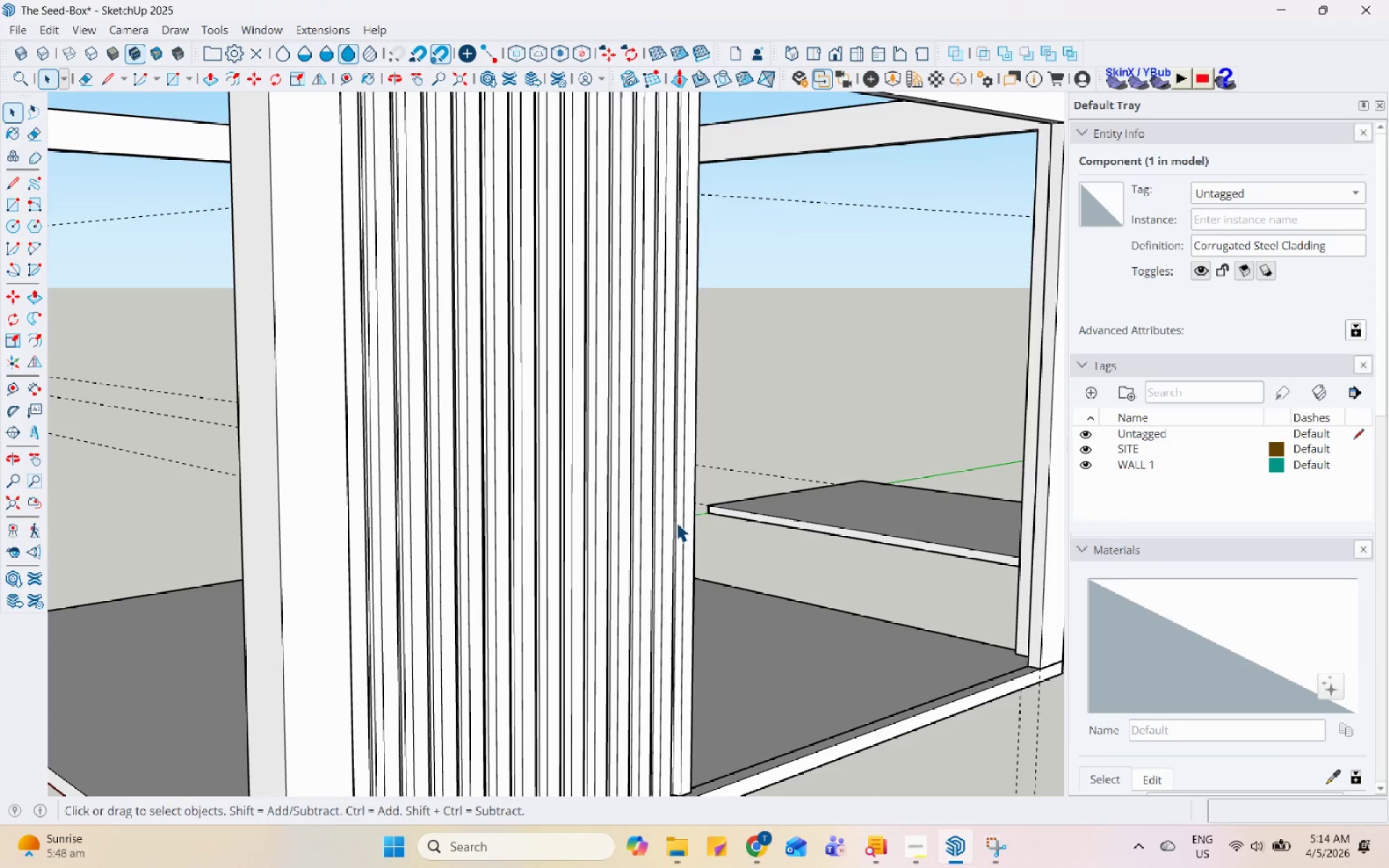 
scroll: coordinate [676, 522], scroll_direction: down, amount: 1.0
 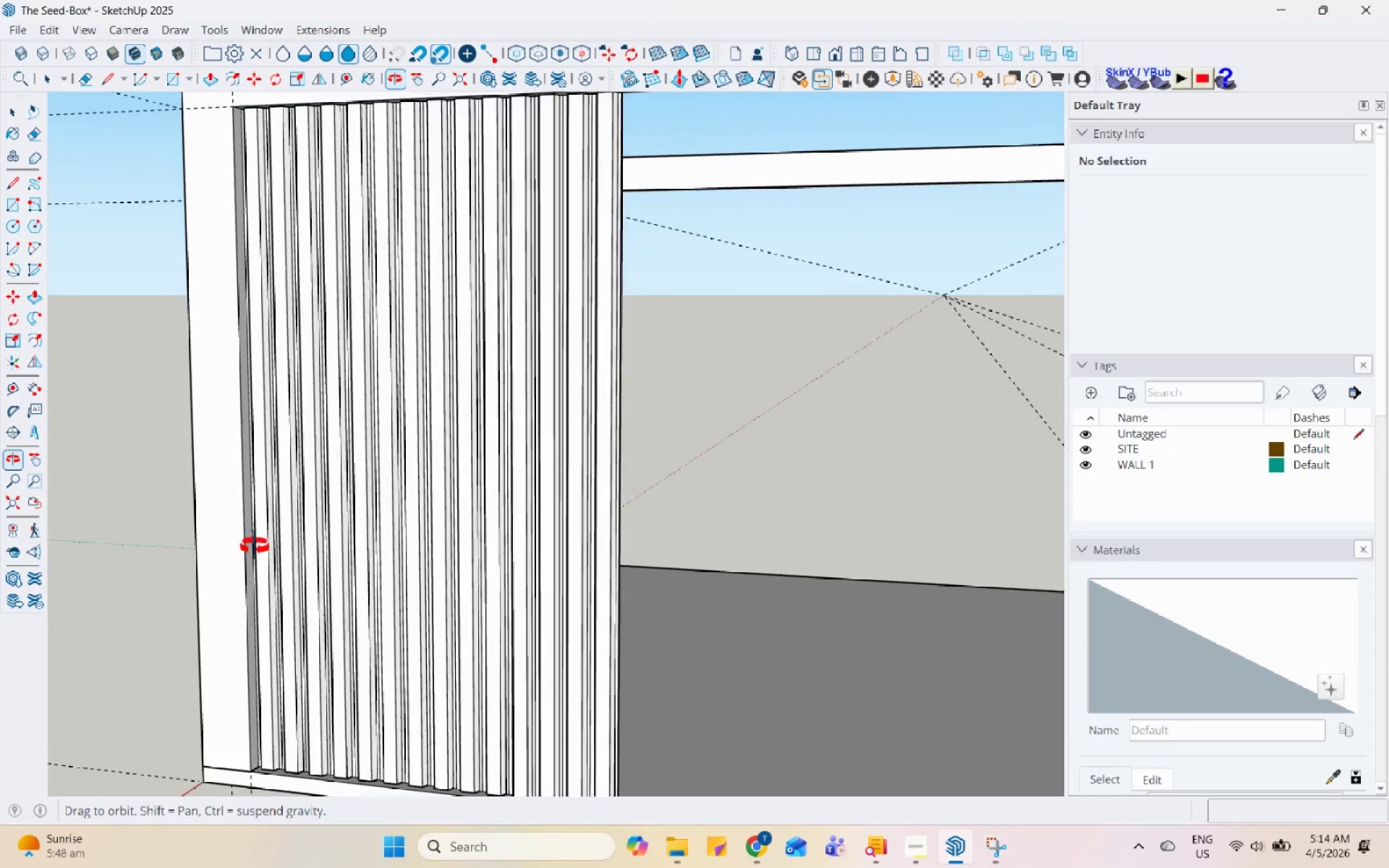 
left_click([343, 430])
 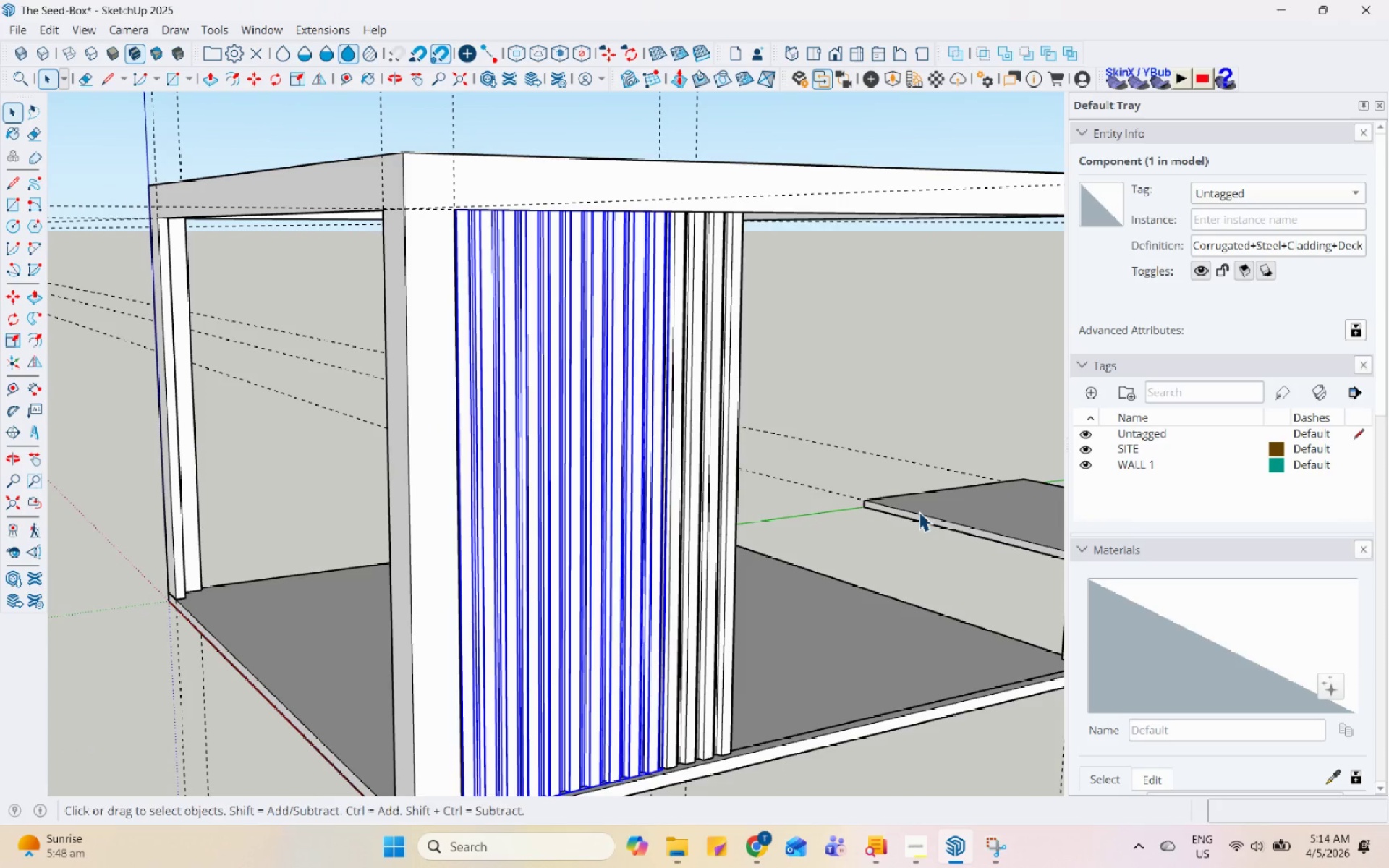 
scroll: coordinate [247, 578], scroll_direction: down, amount: 2.0
 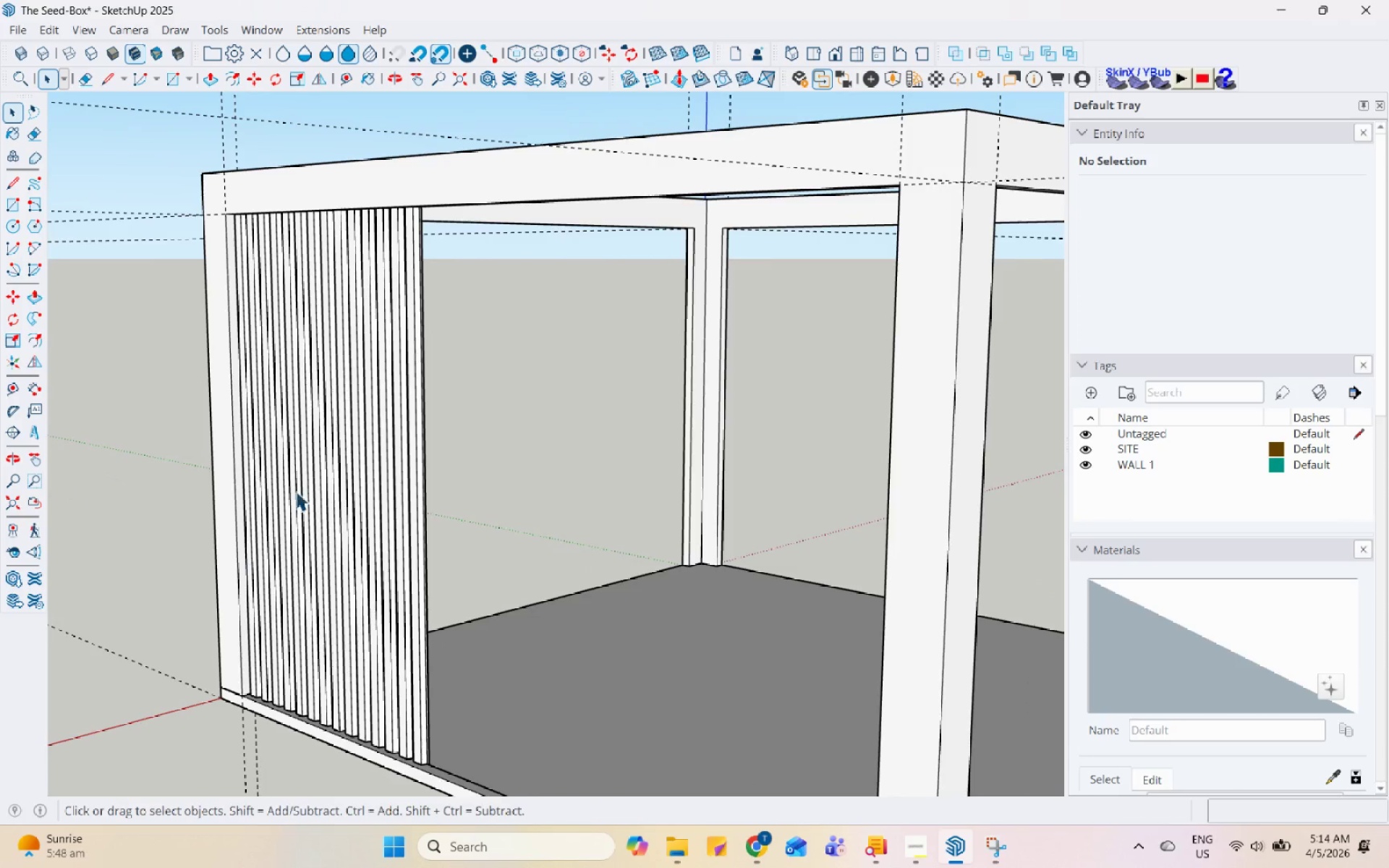 
right_click([551, 457])
 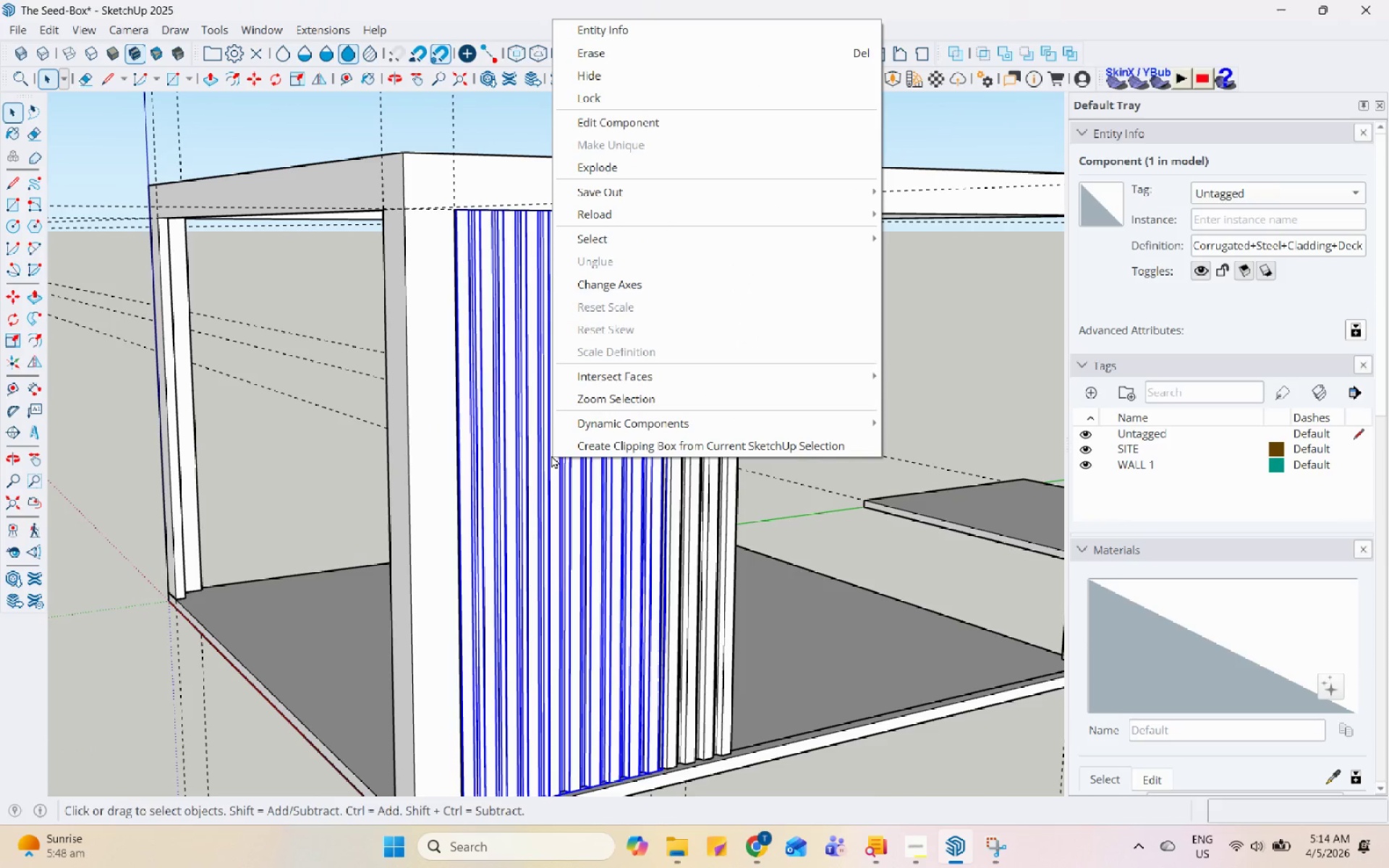 
double_click([551, 455])
 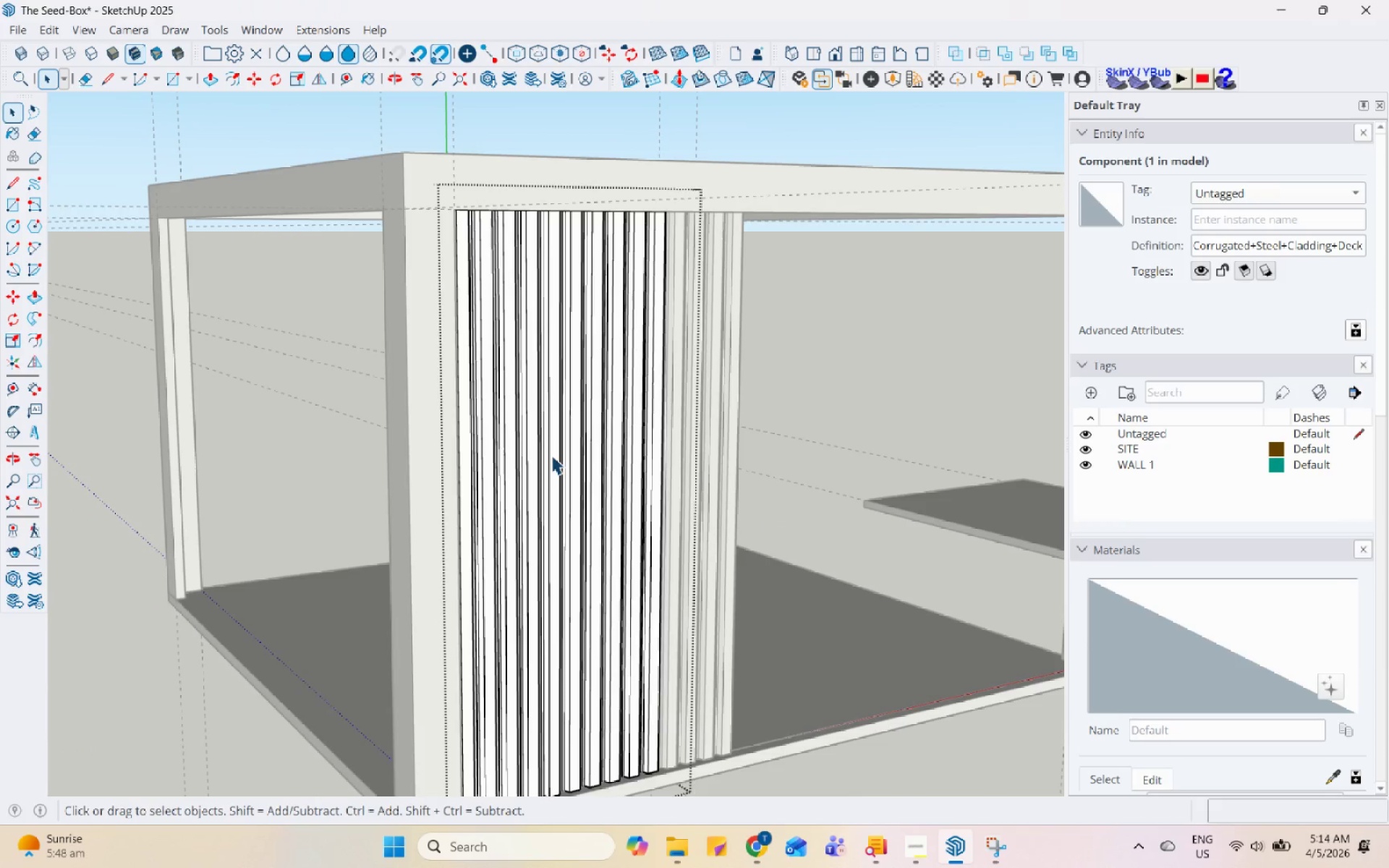 
triple_click([551, 455])
 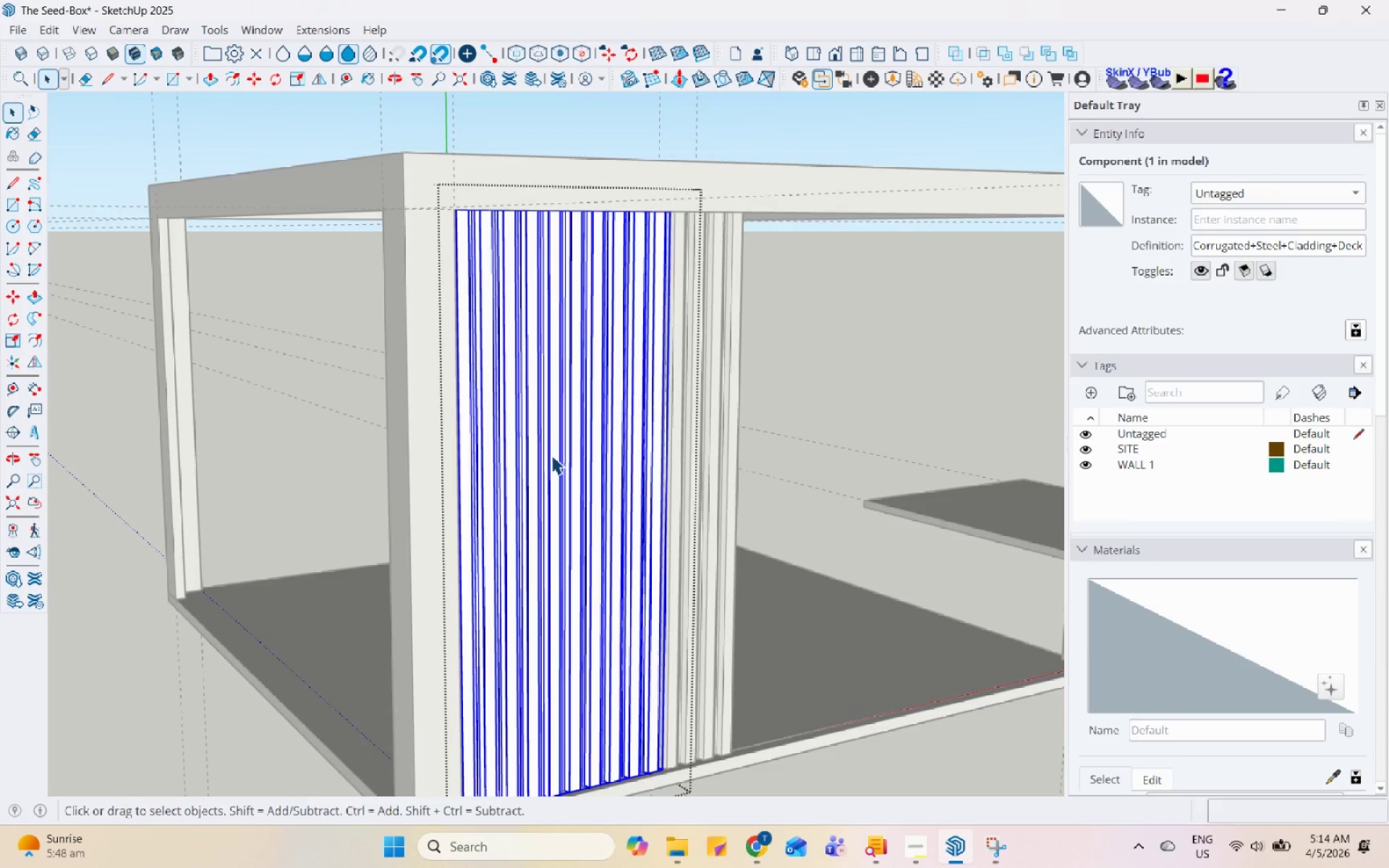 
right_click([551, 455])
 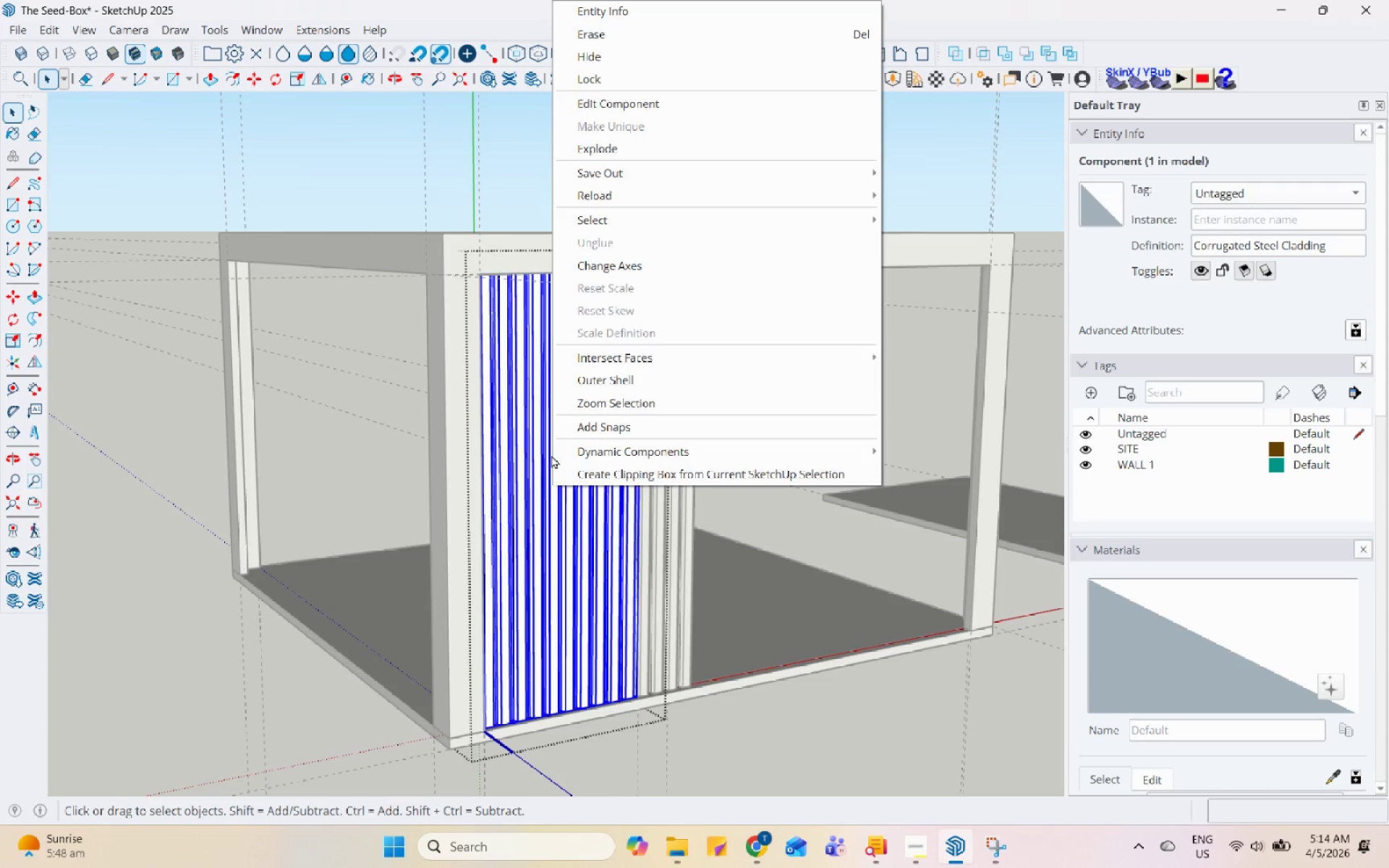 
scroll: coordinate [551, 455], scroll_direction: down, amount: 3.0
 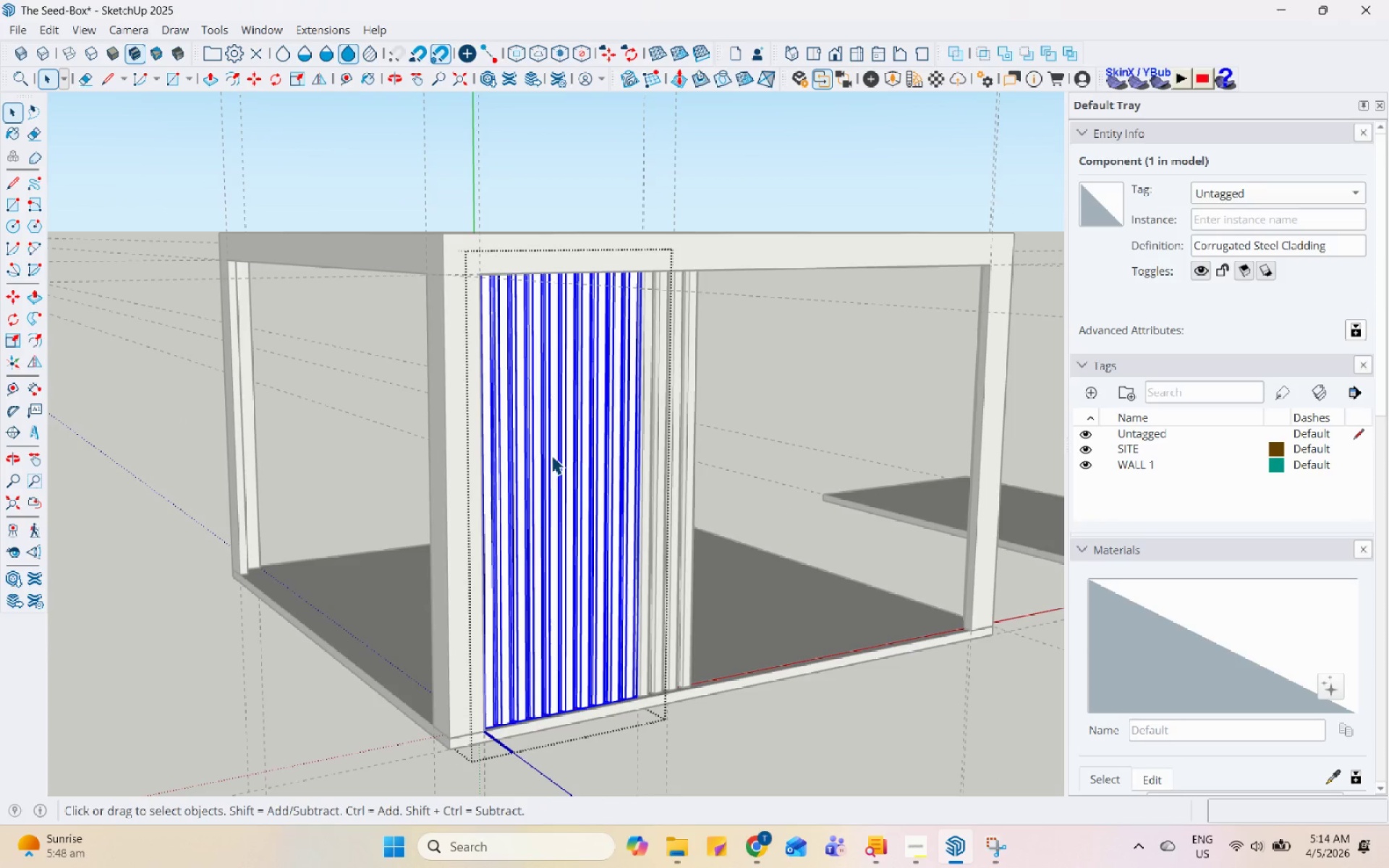 
double_click([551, 455])
 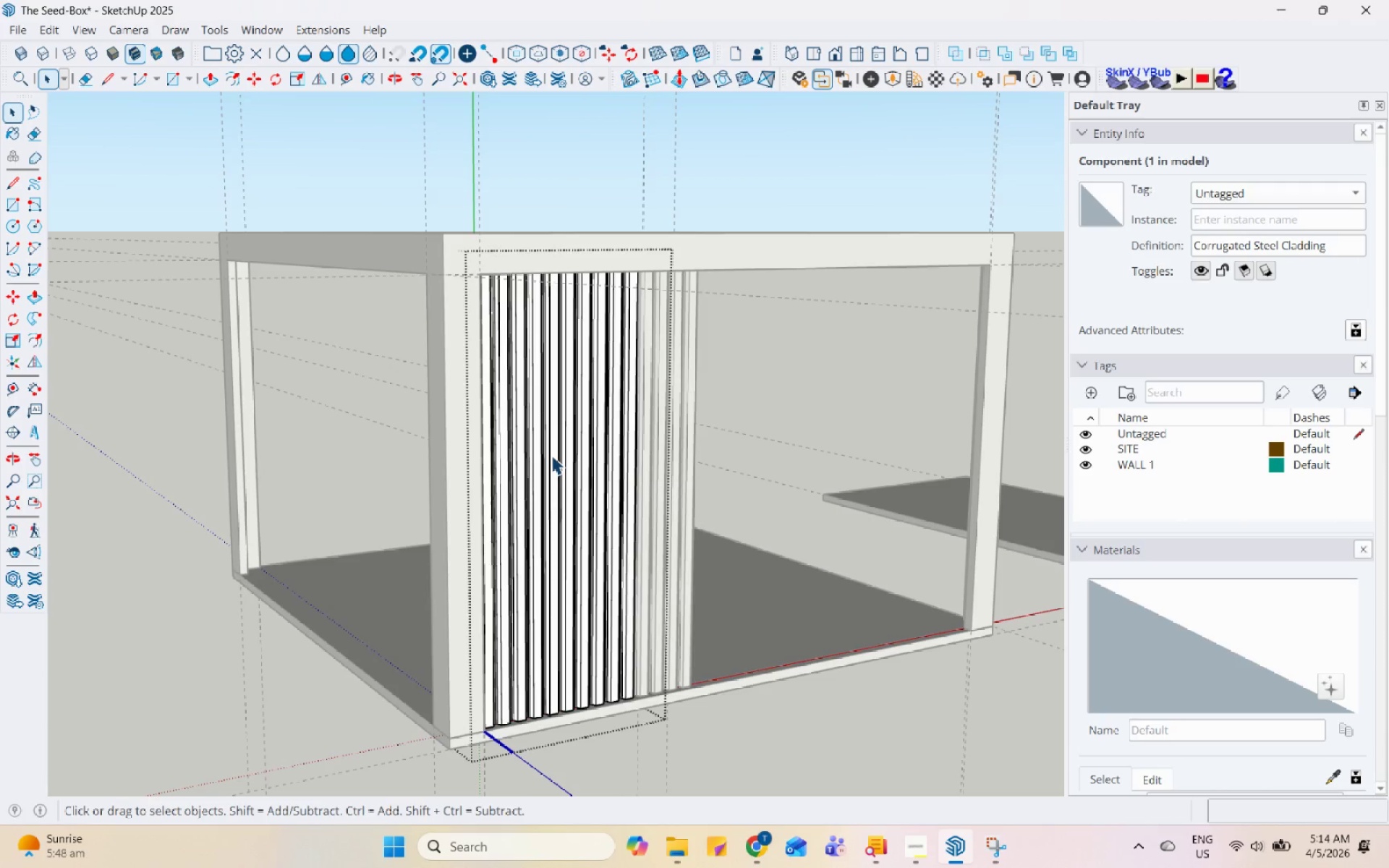 
triple_click([551, 455])
 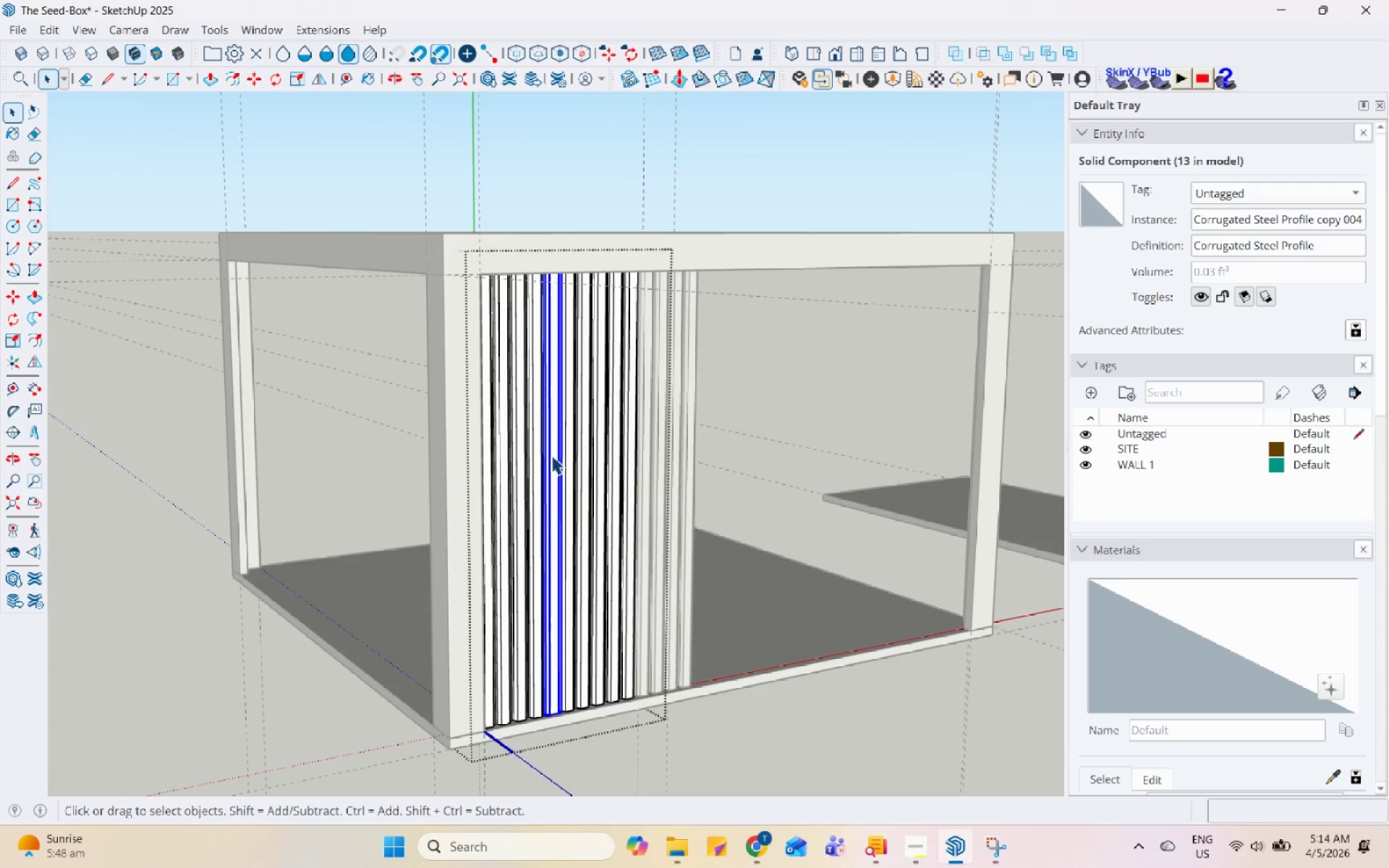 
key(Escape)
 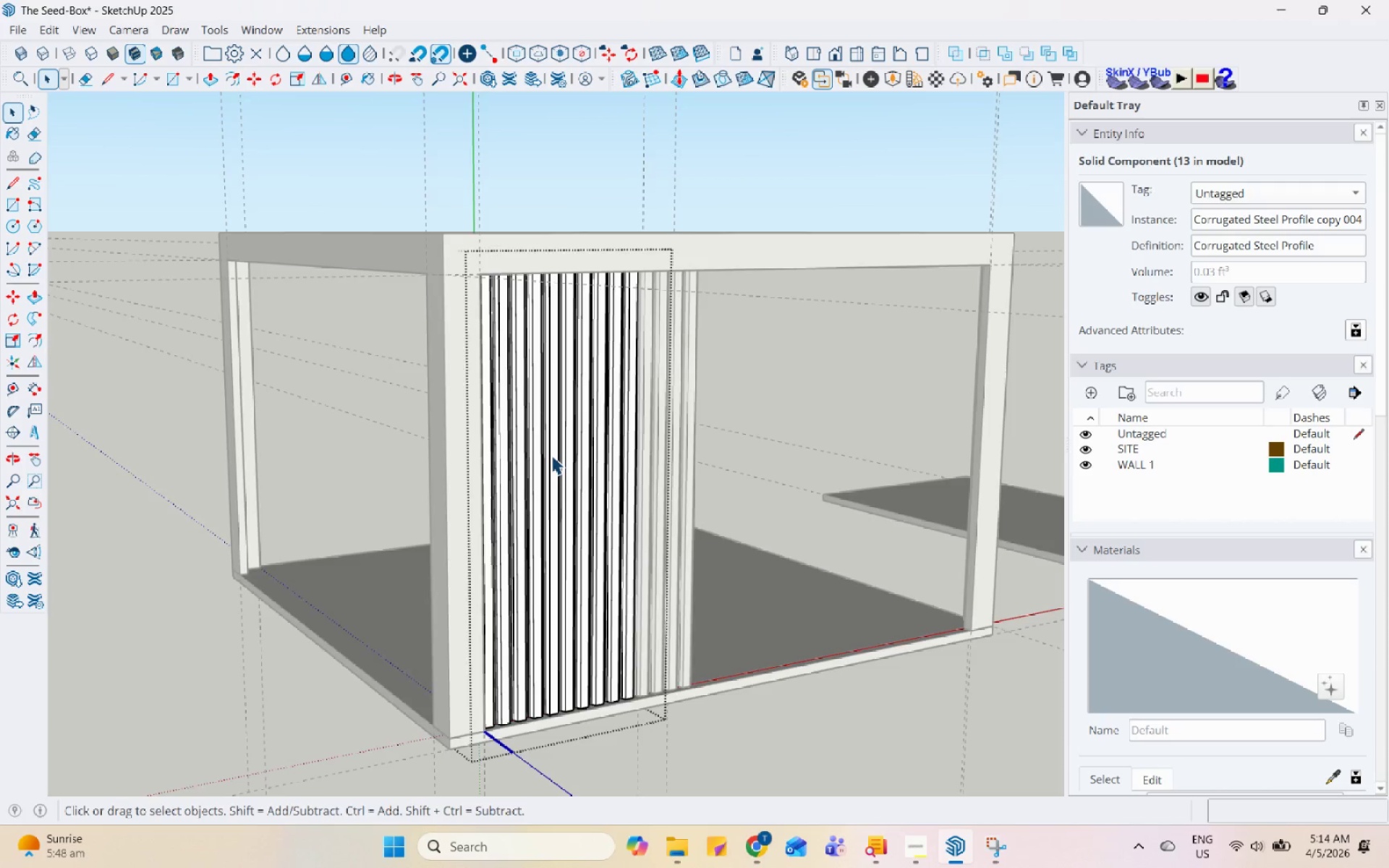 
key(Escape)
 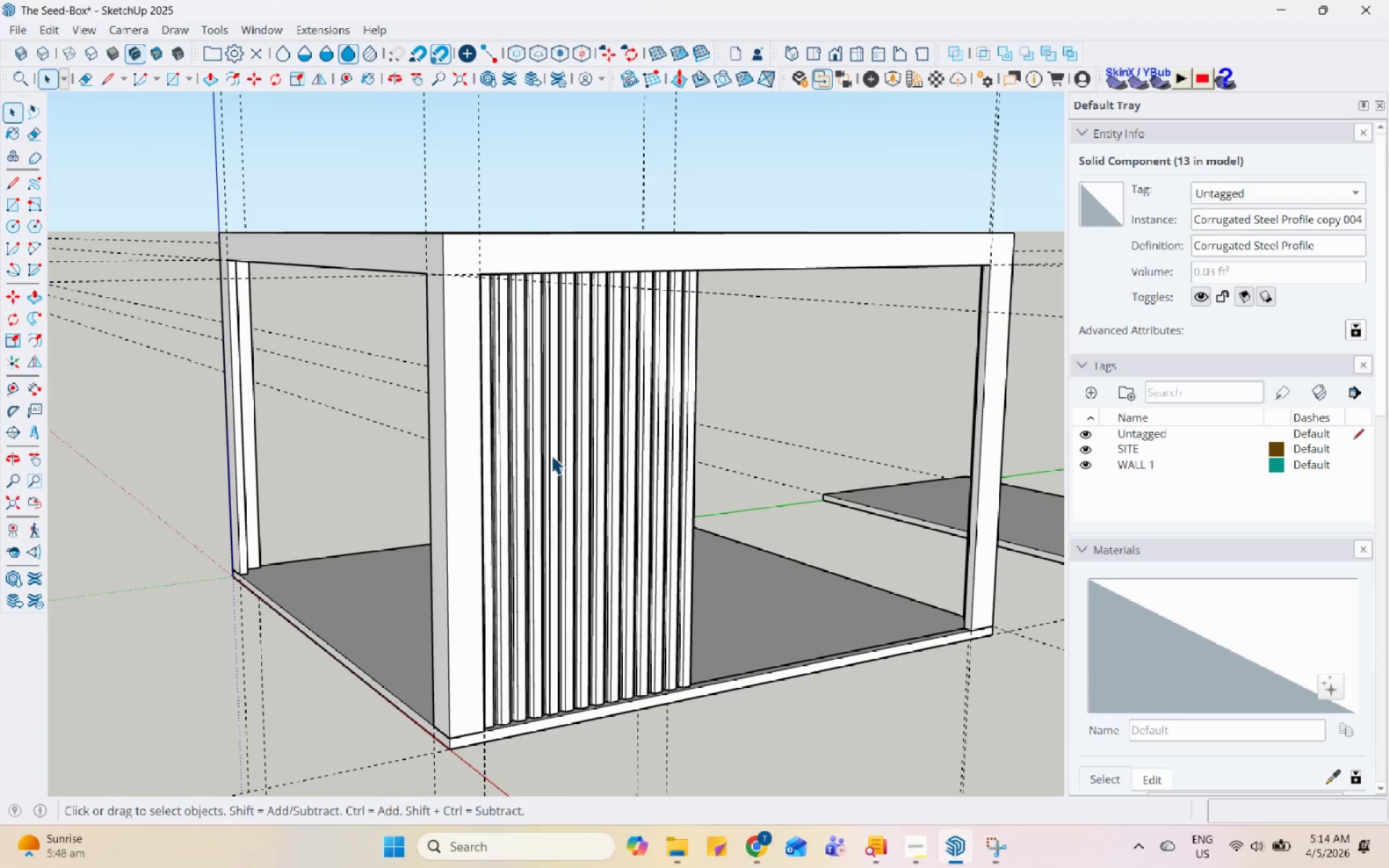 
key(Escape)
 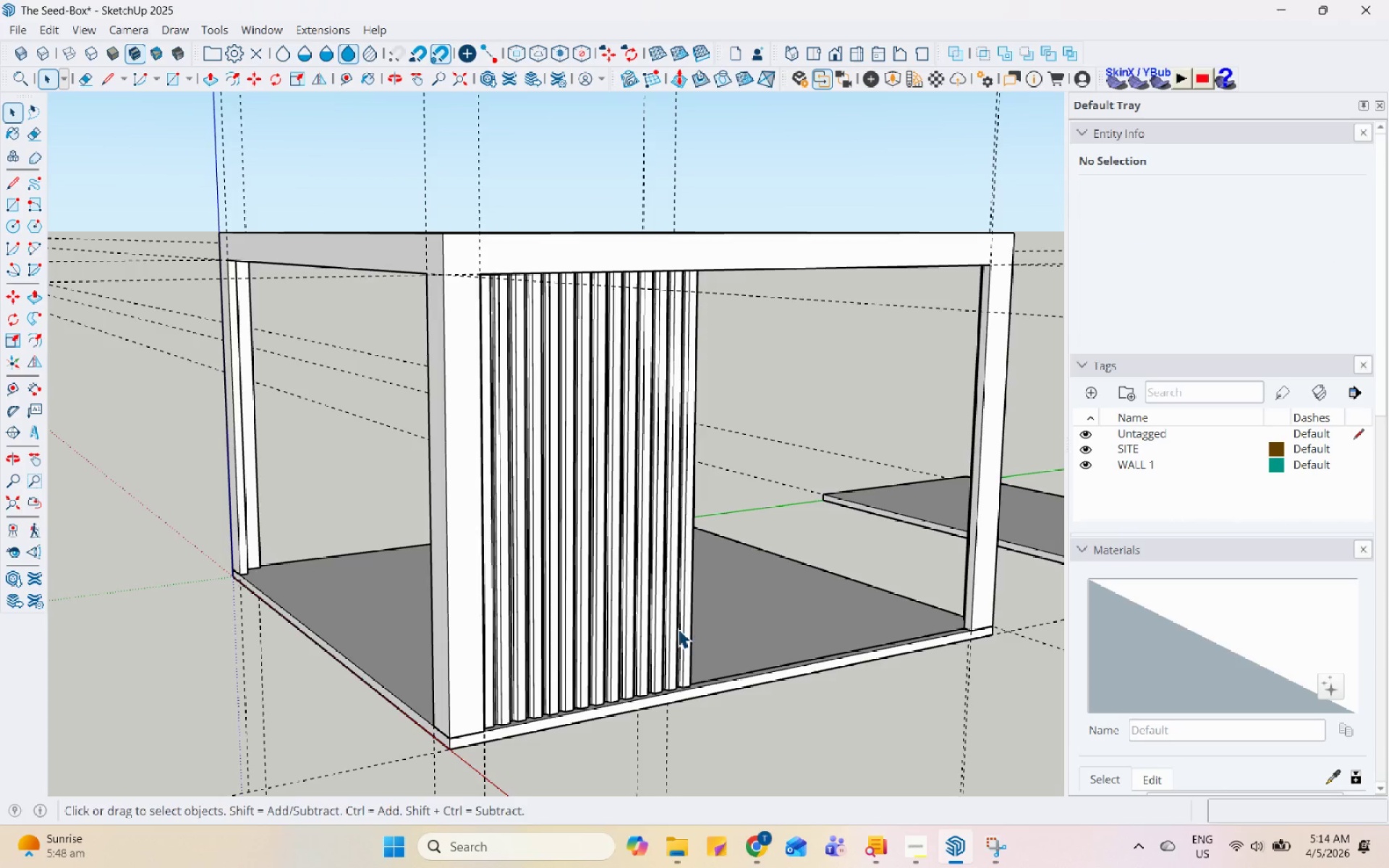 
scroll: coordinate [674, 626], scroll_direction: down, amount: 1.0
 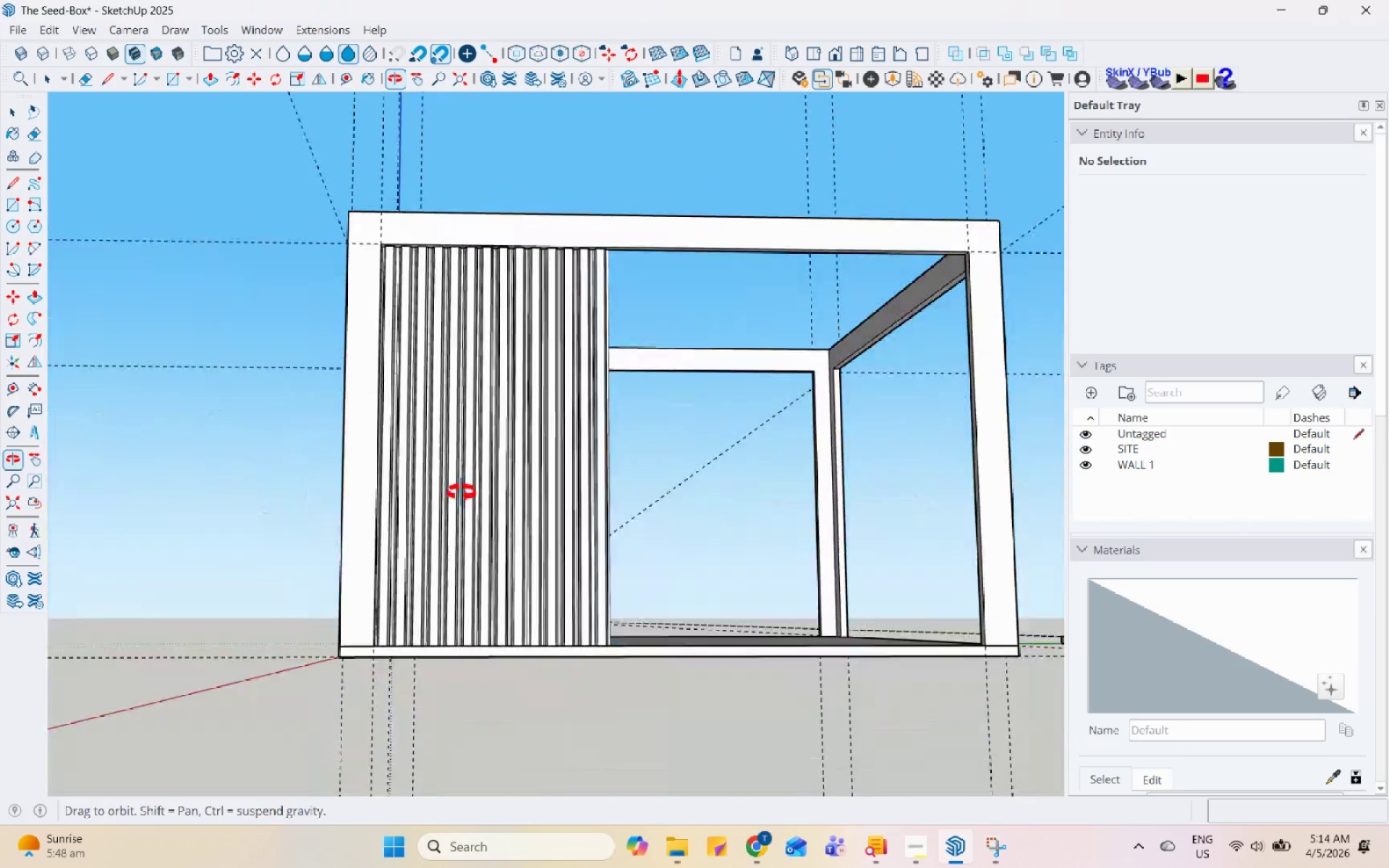 
scroll: coordinate [517, 503], scroll_direction: up, amount: 1.0
 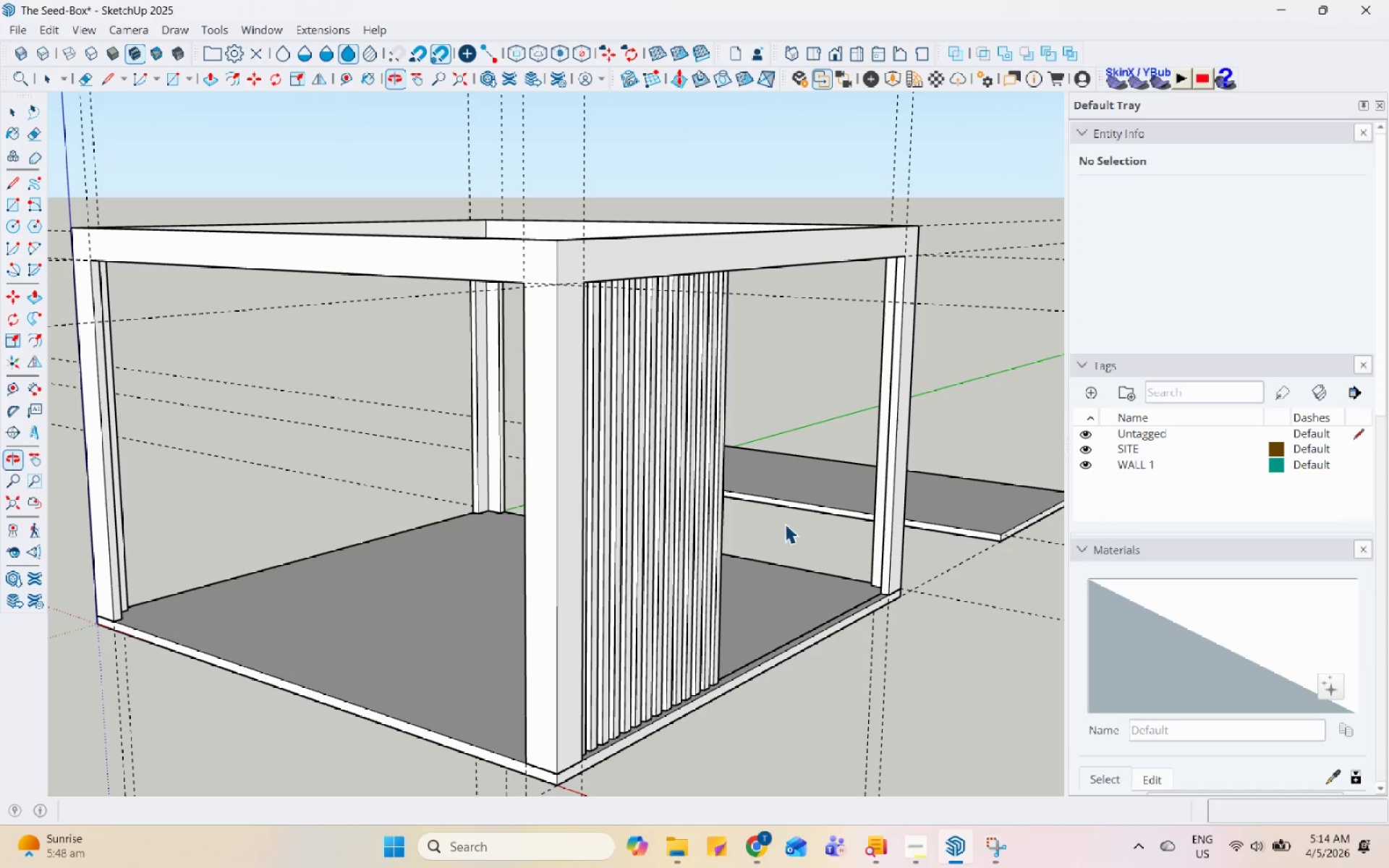 
wait(6.28)
 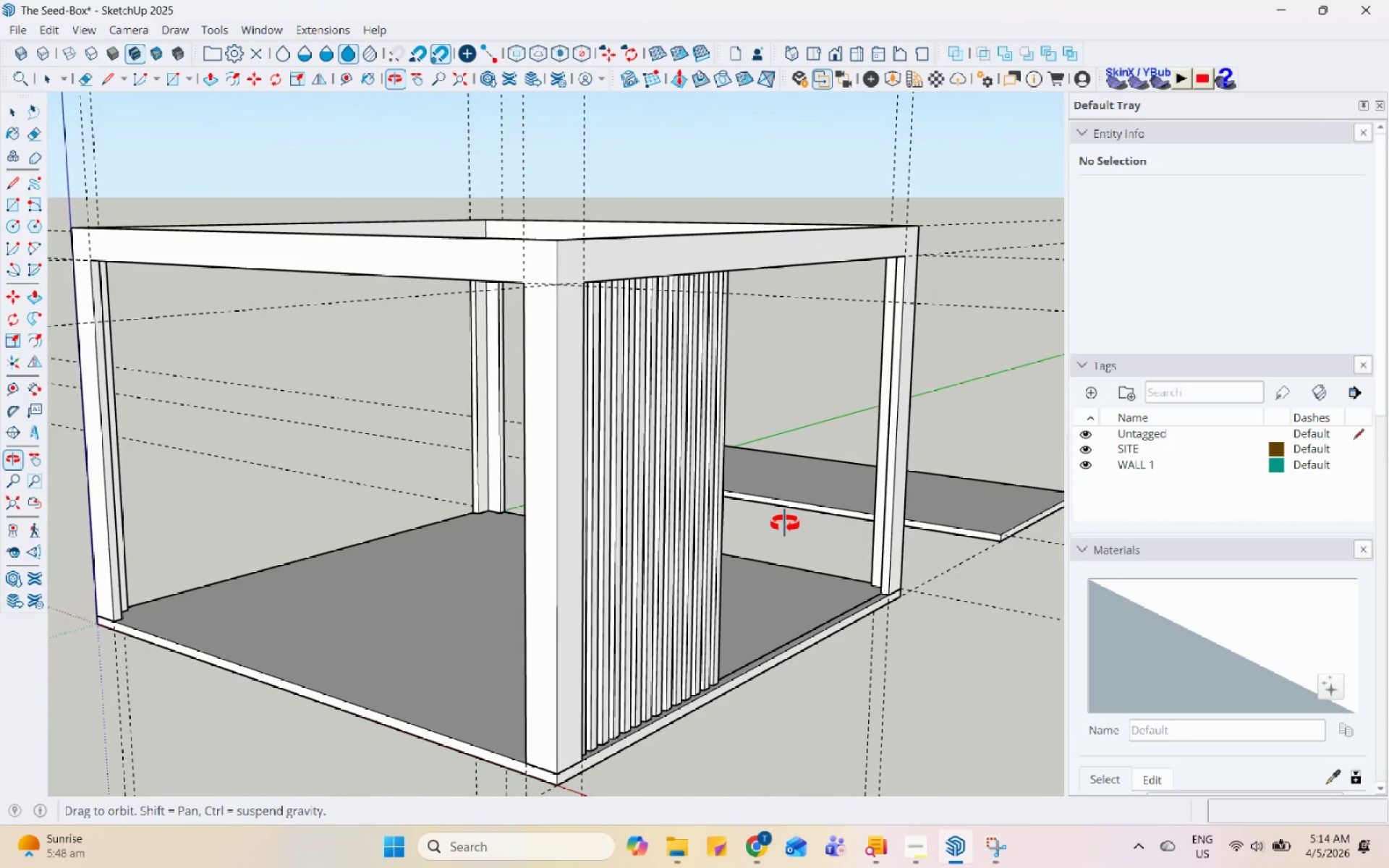 
double_click([533, 487])
 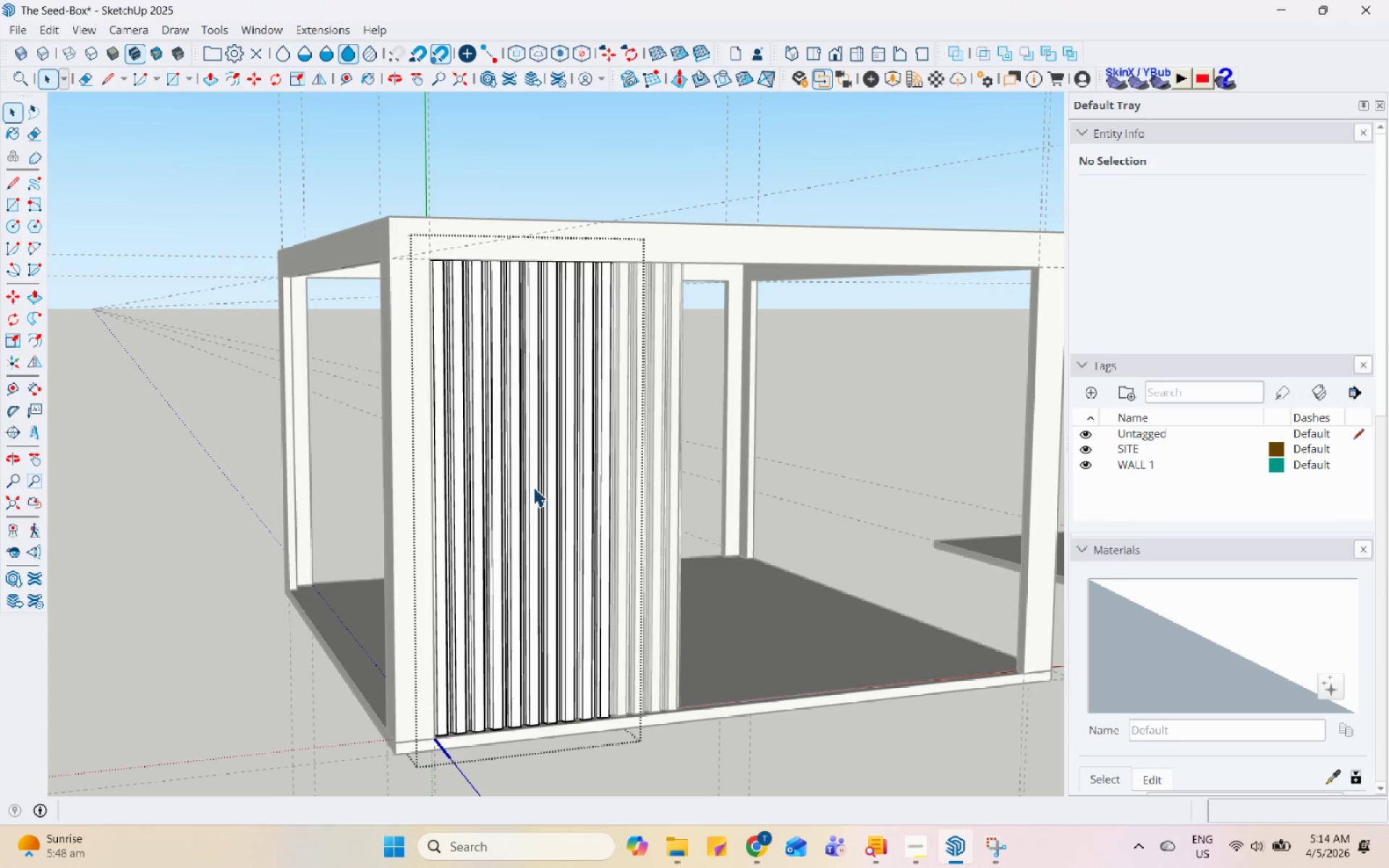 
triple_click([533, 487])
 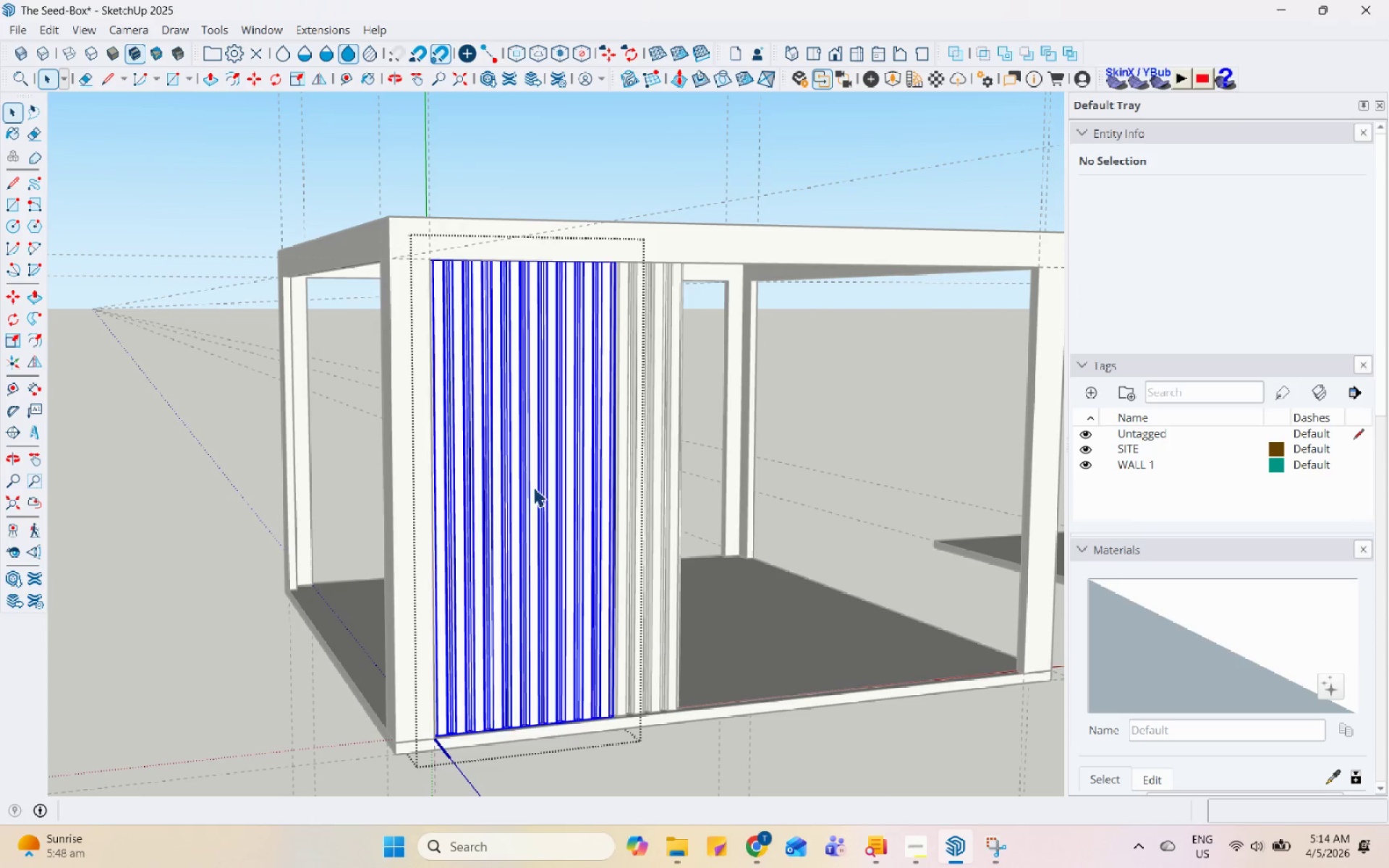 
triple_click([533, 487])
 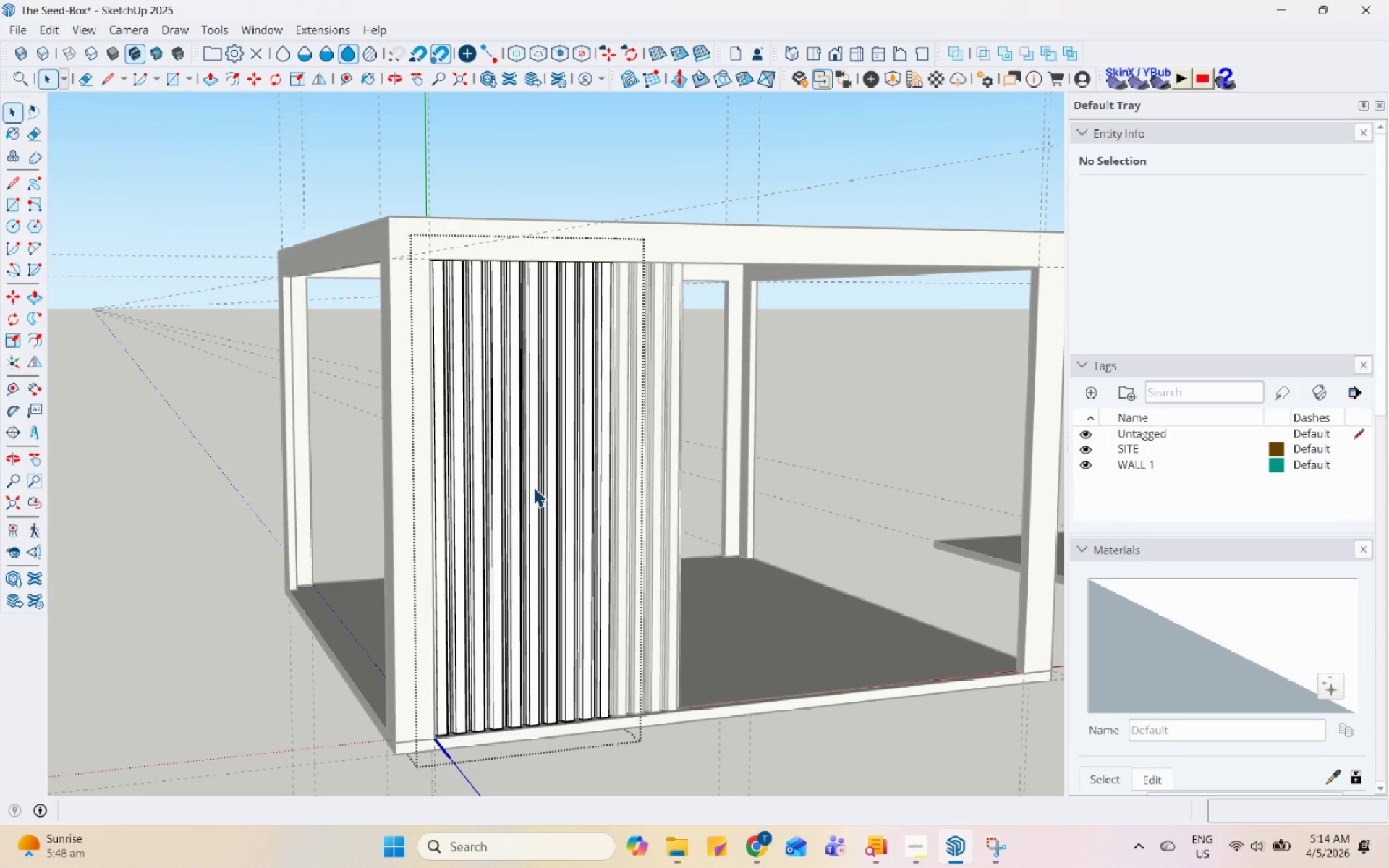 
triple_click([533, 485])
 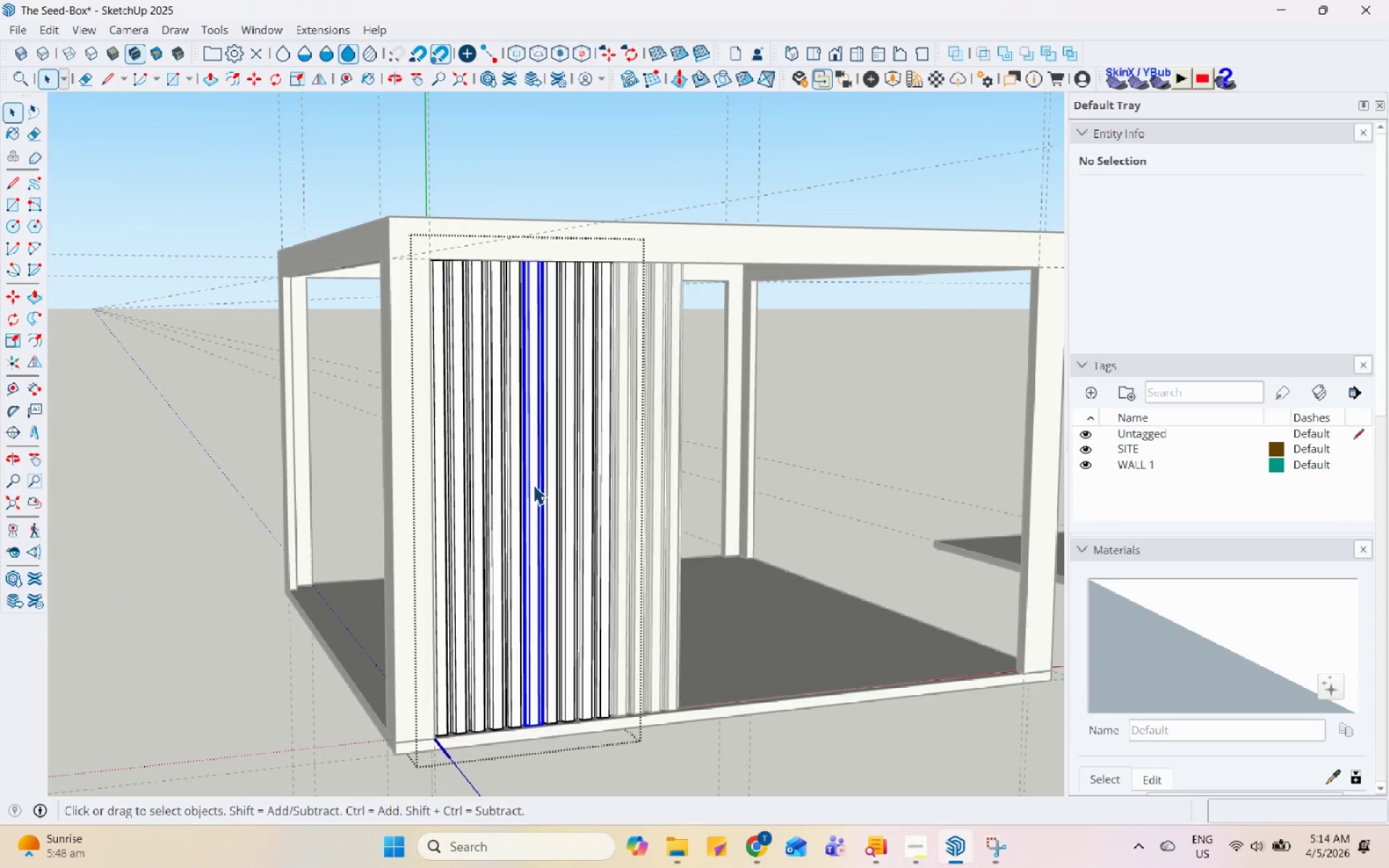 
triple_click([533, 485])
 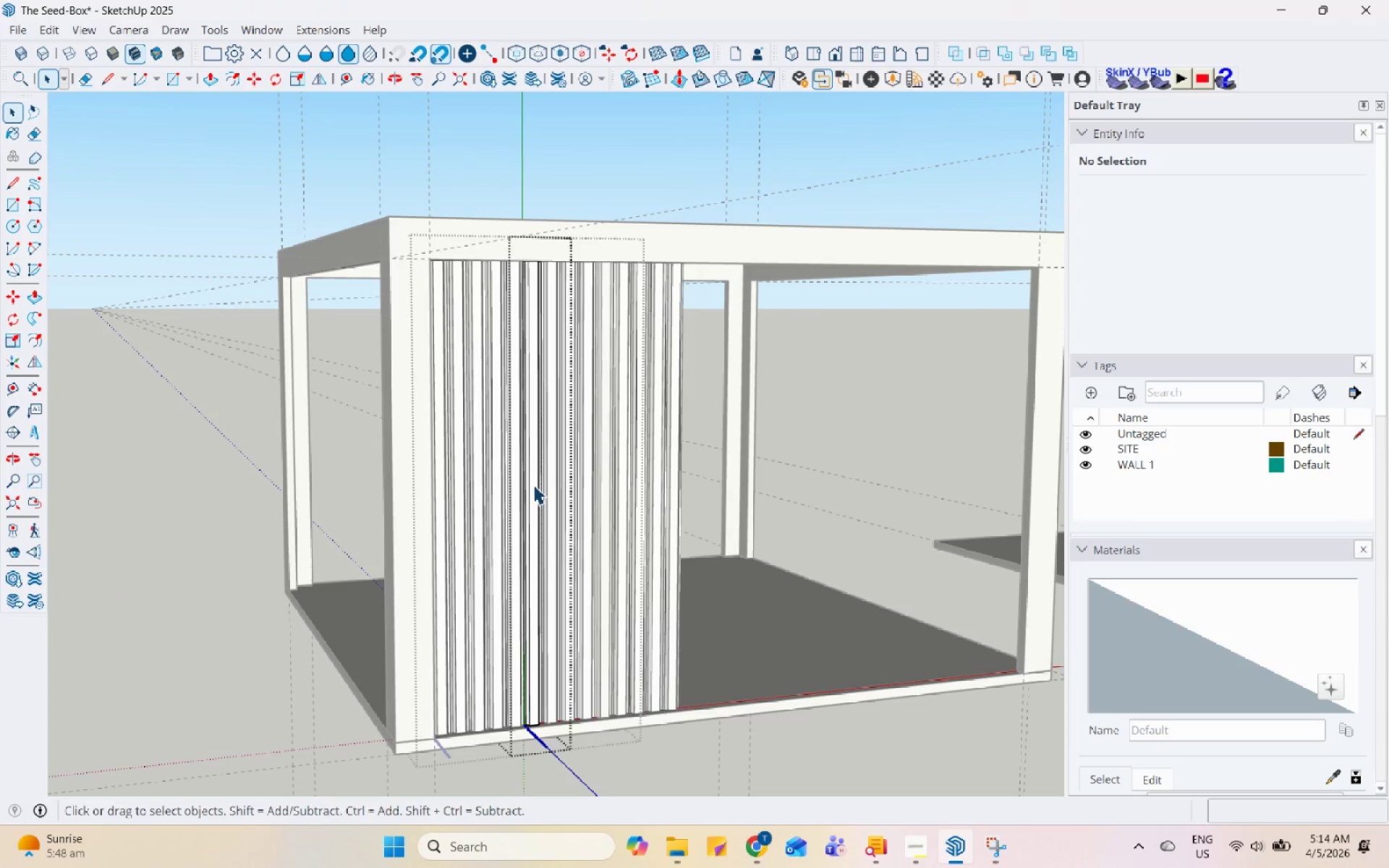 
triple_click([533, 485])
 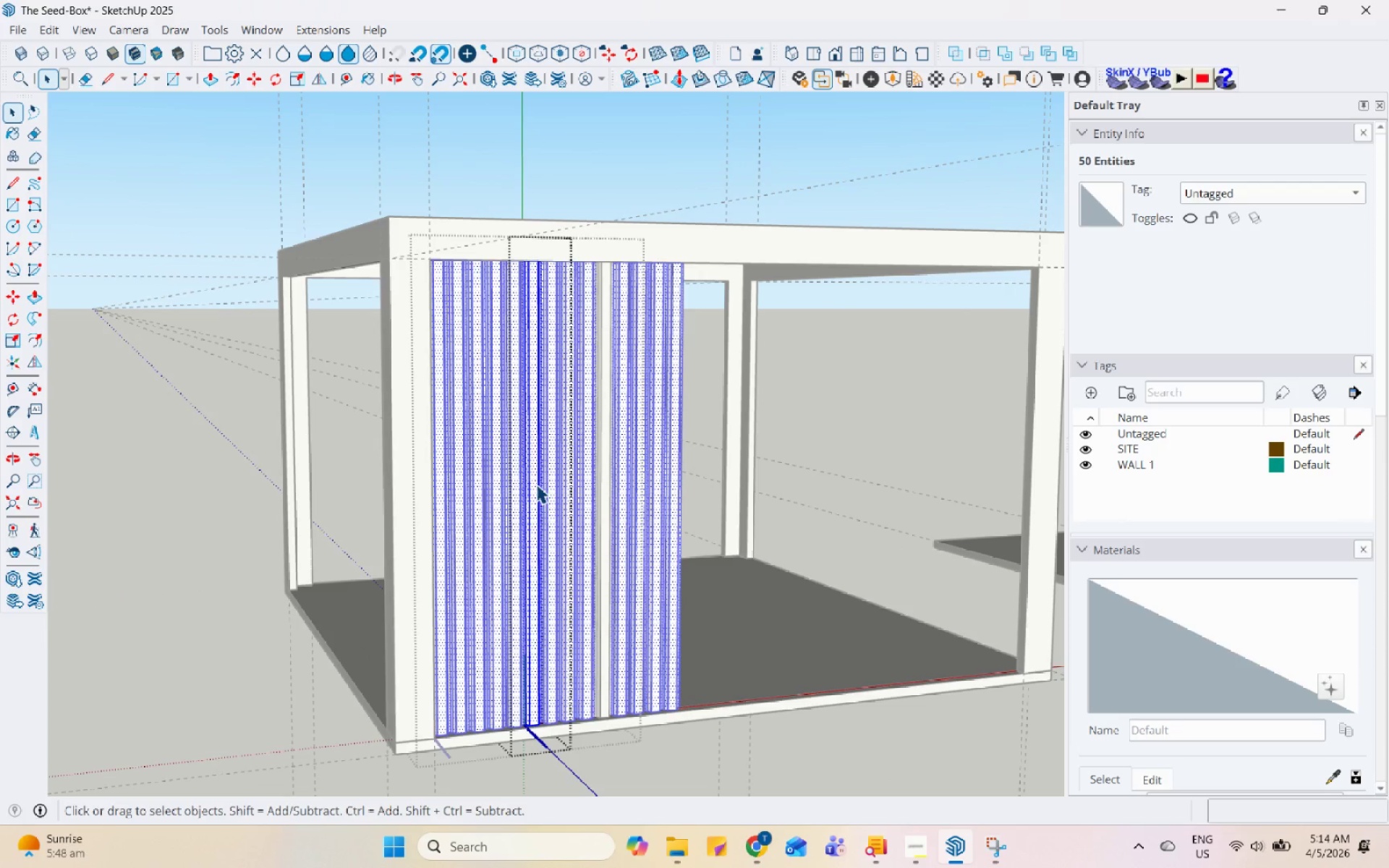 
key(Escape)
 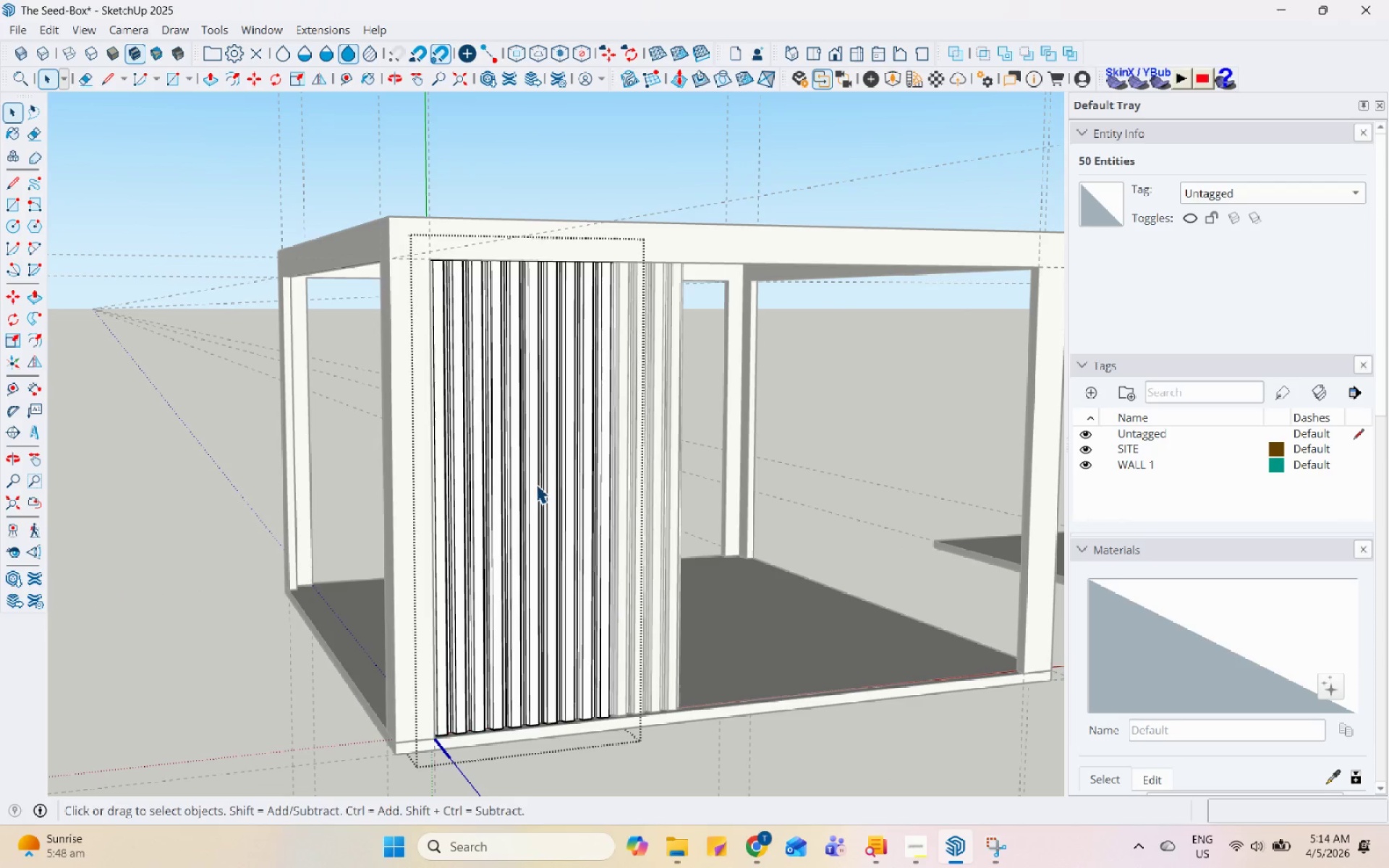 
left_click([536, 484])
 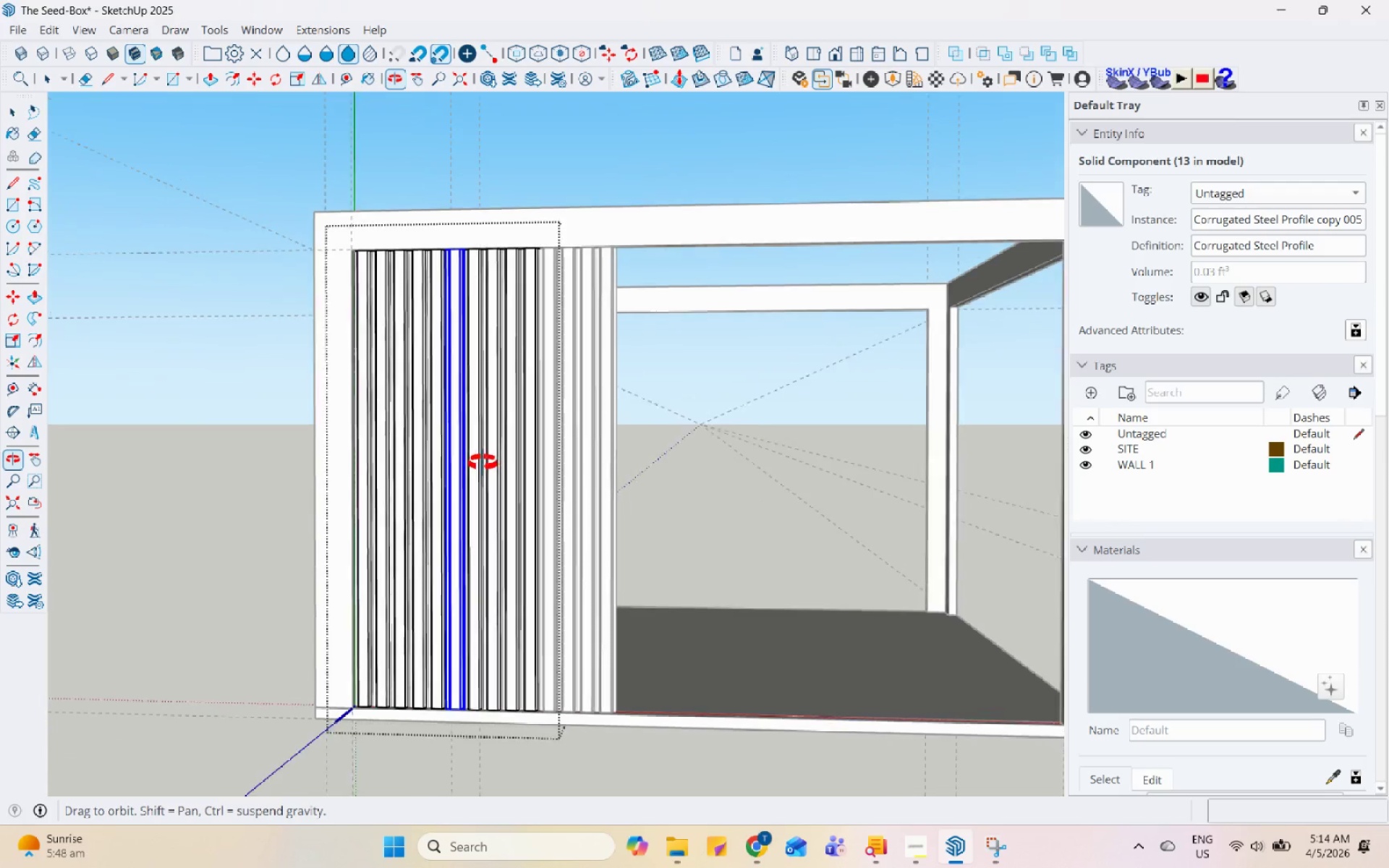 
scroll: coordinate [577, 455], scroll_direction: up, amount: 1.0
 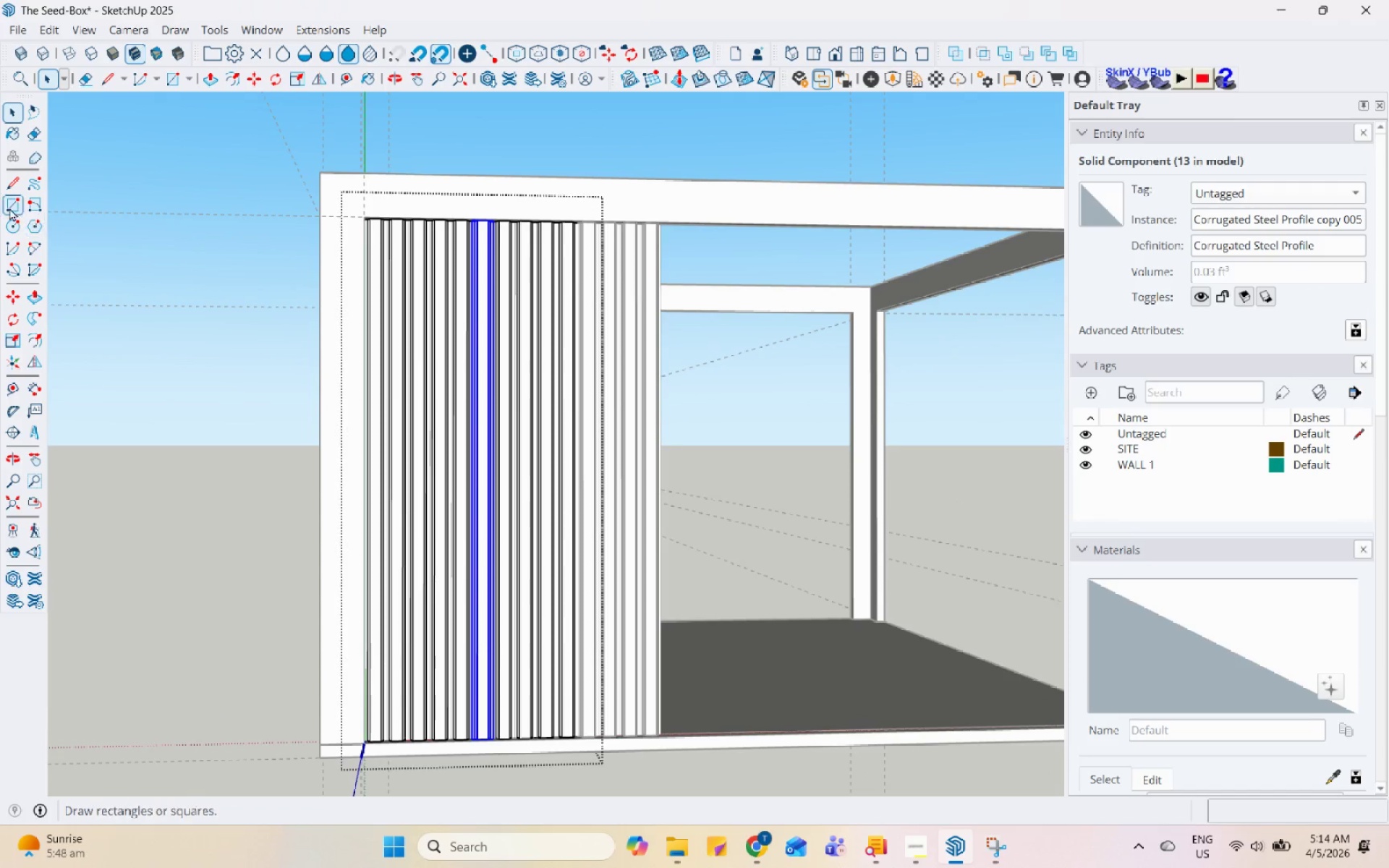 
left_click([7, 205])
 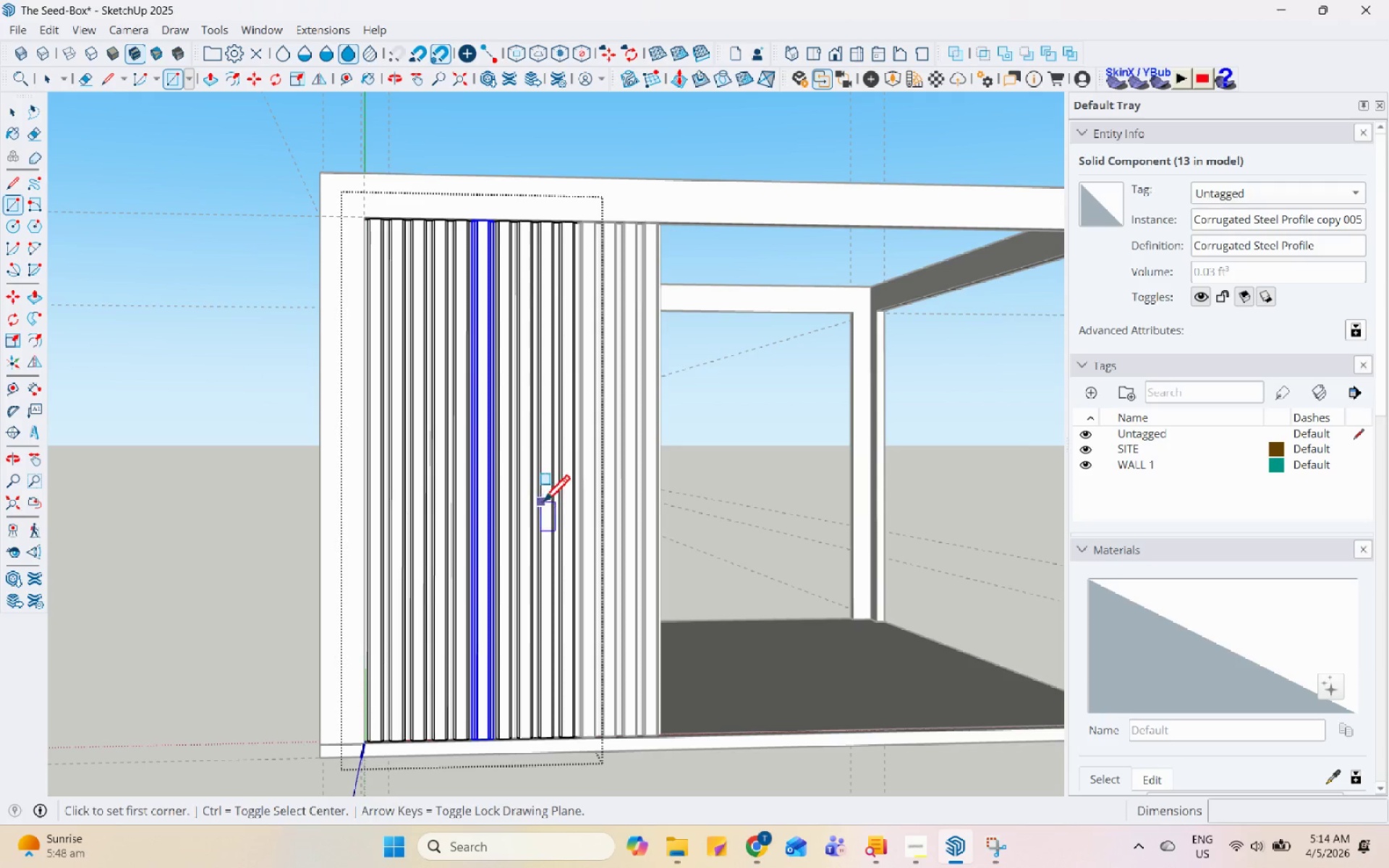 
key(Space)
 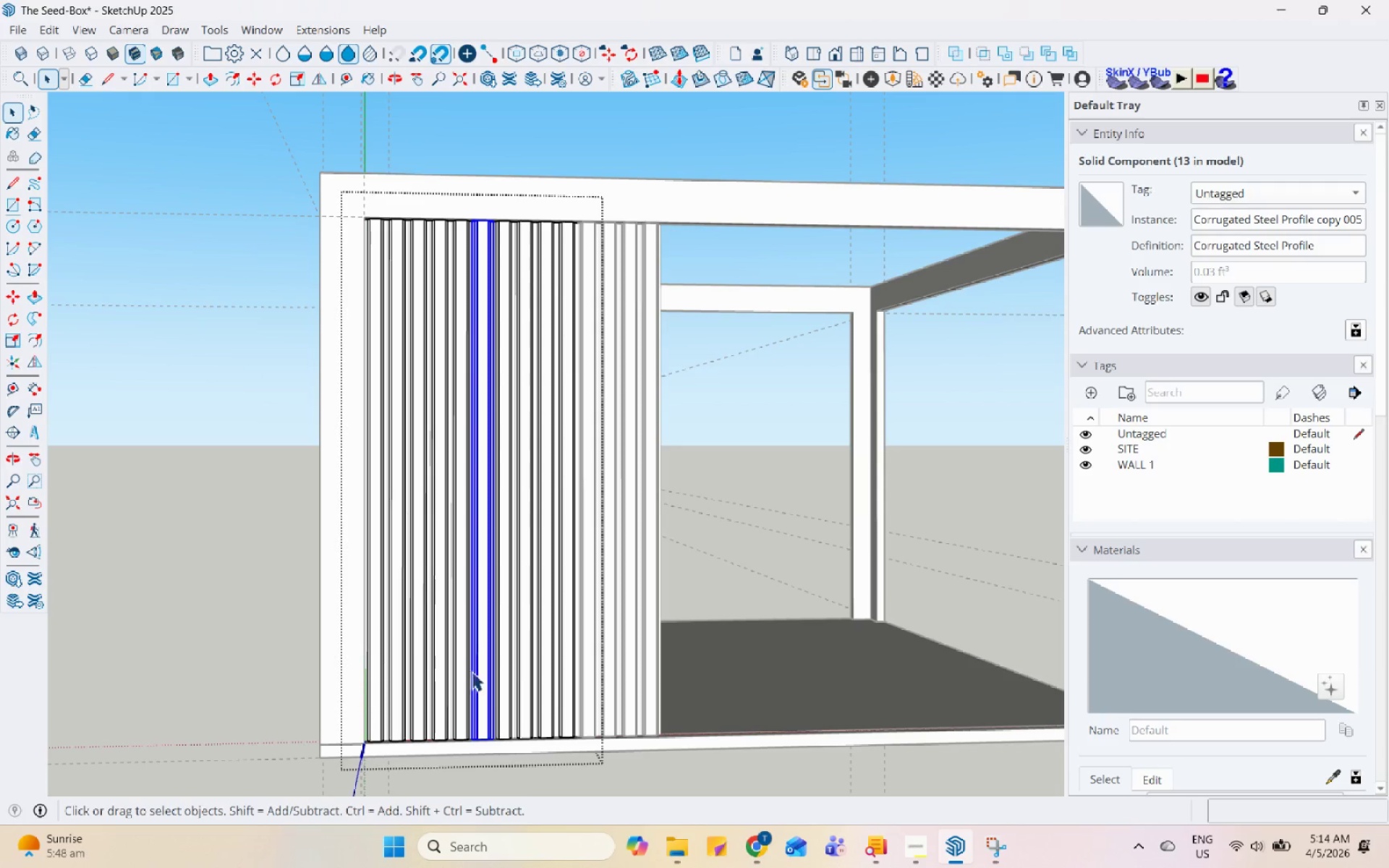 
key(Escape)
 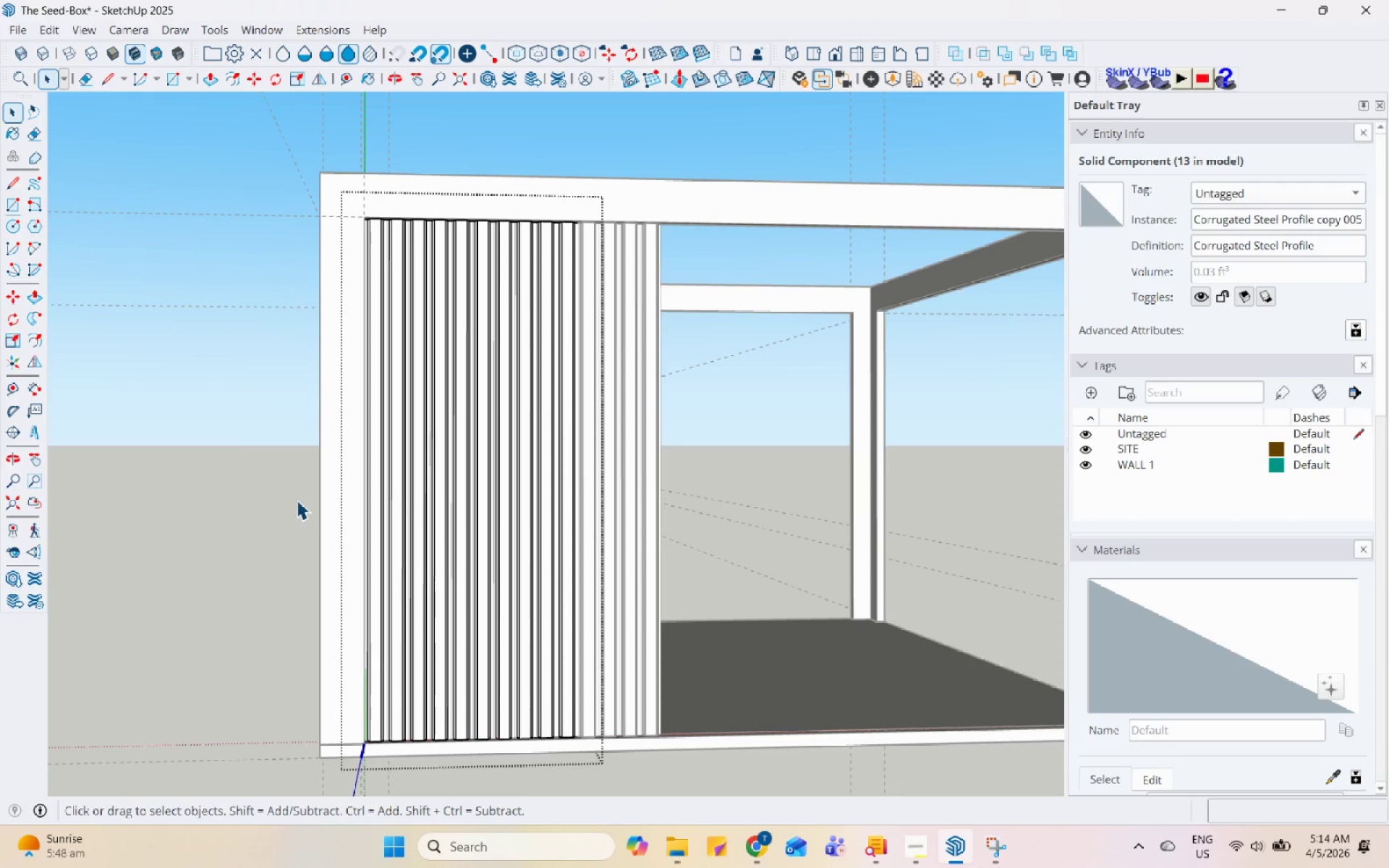 
key(Escape)
 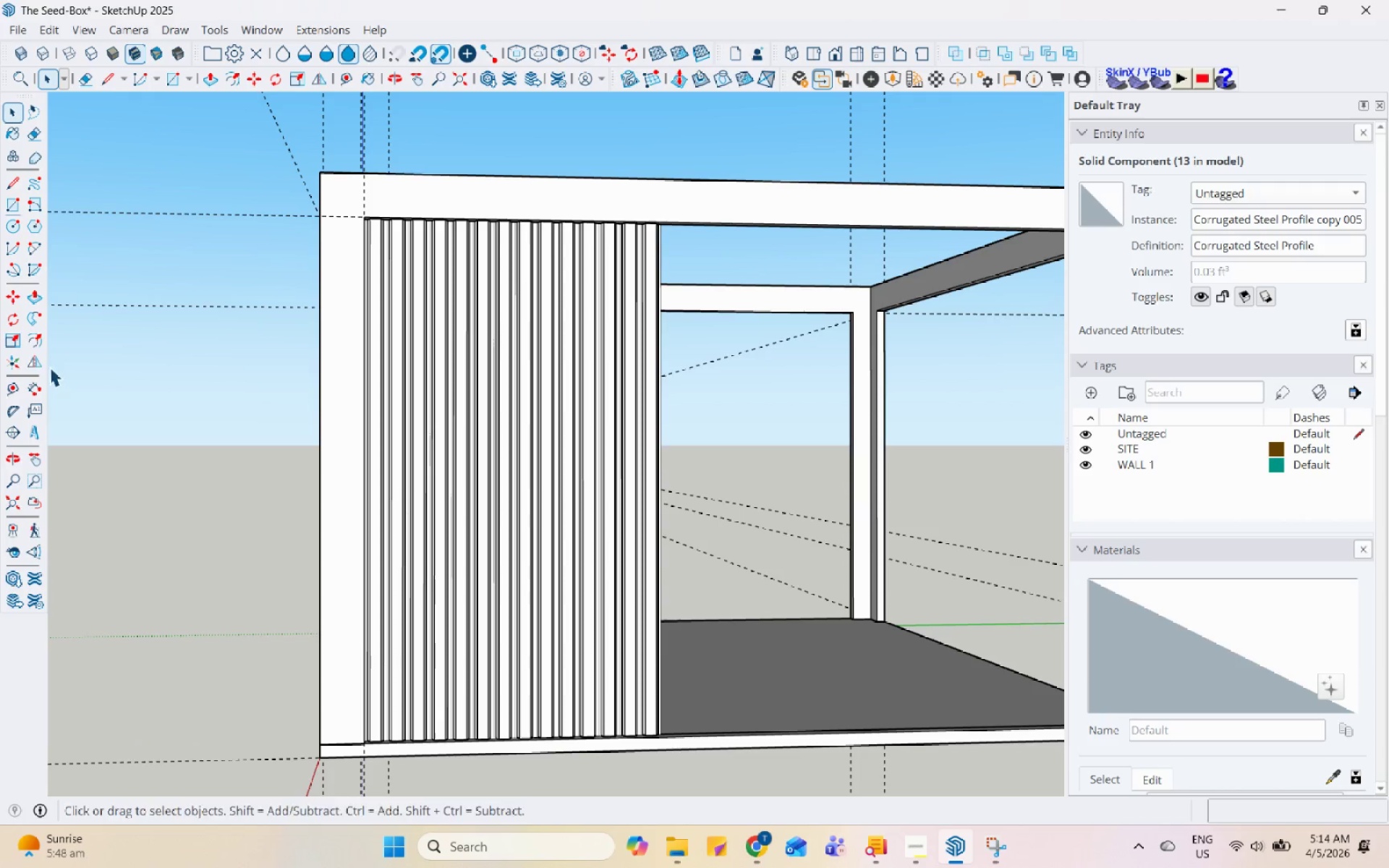 
key(Escape)
 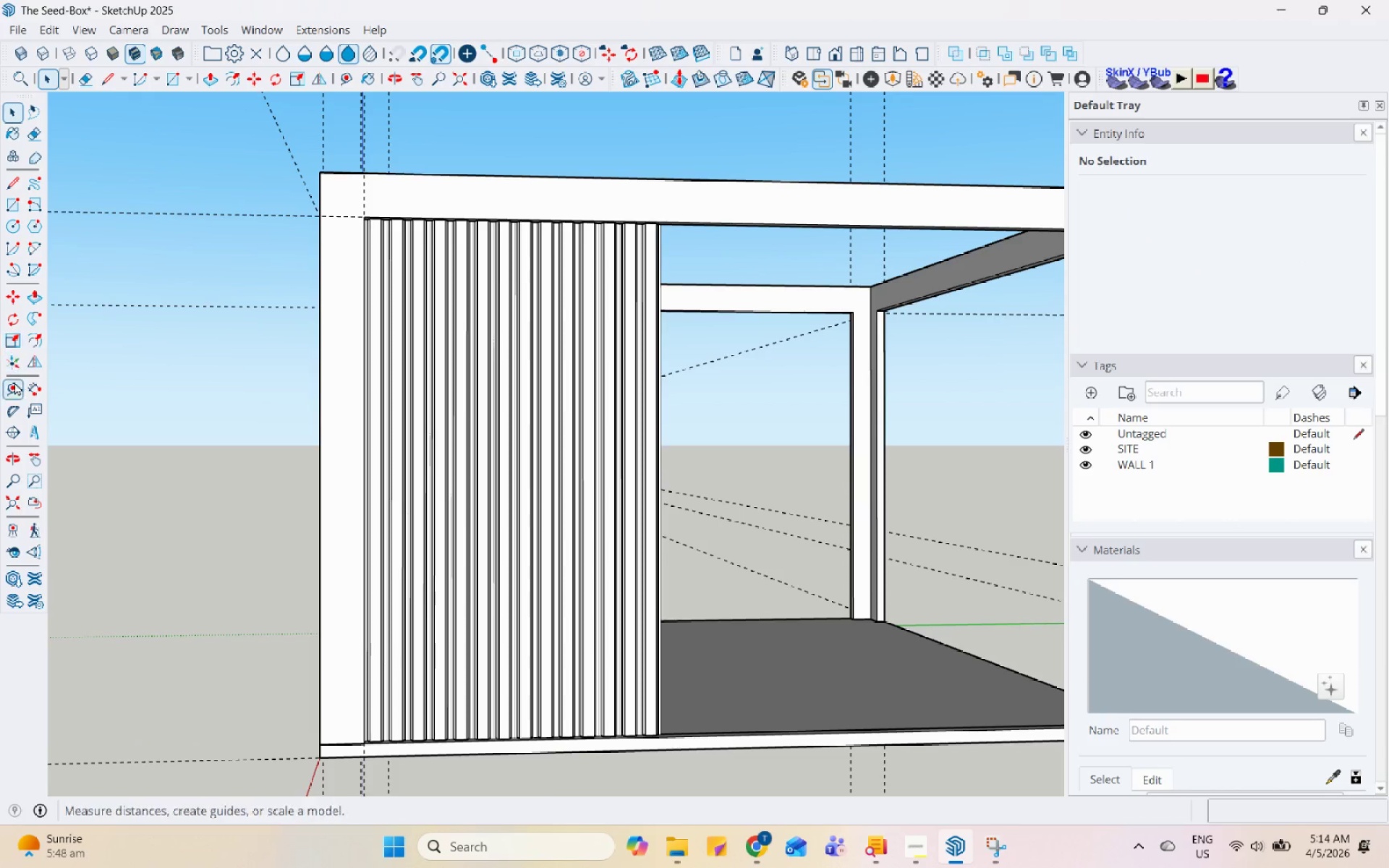 
left_click([14, 390])
 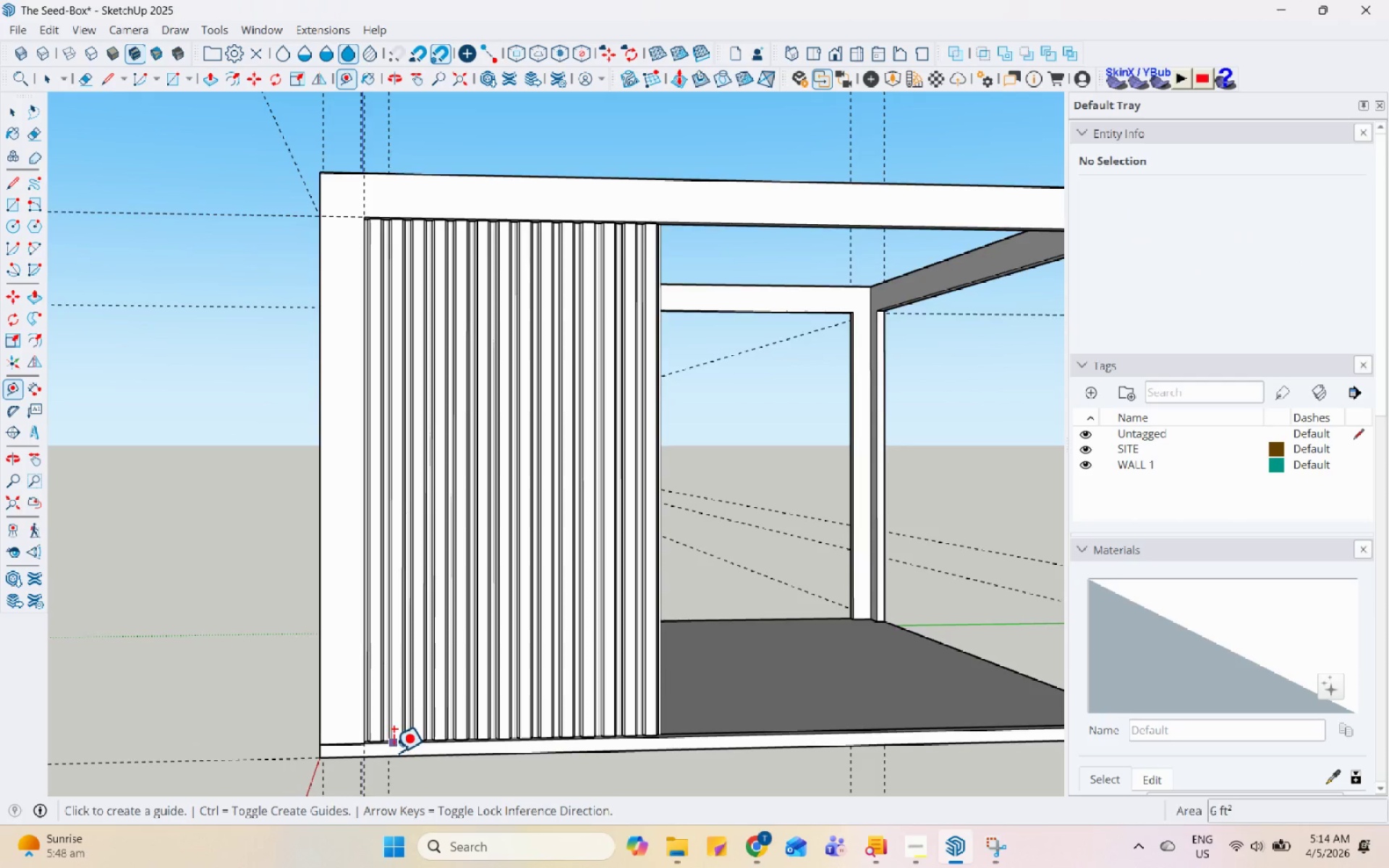 
scroll: coordinate [393, 754], scroll_direction: up, amount: 3.0
 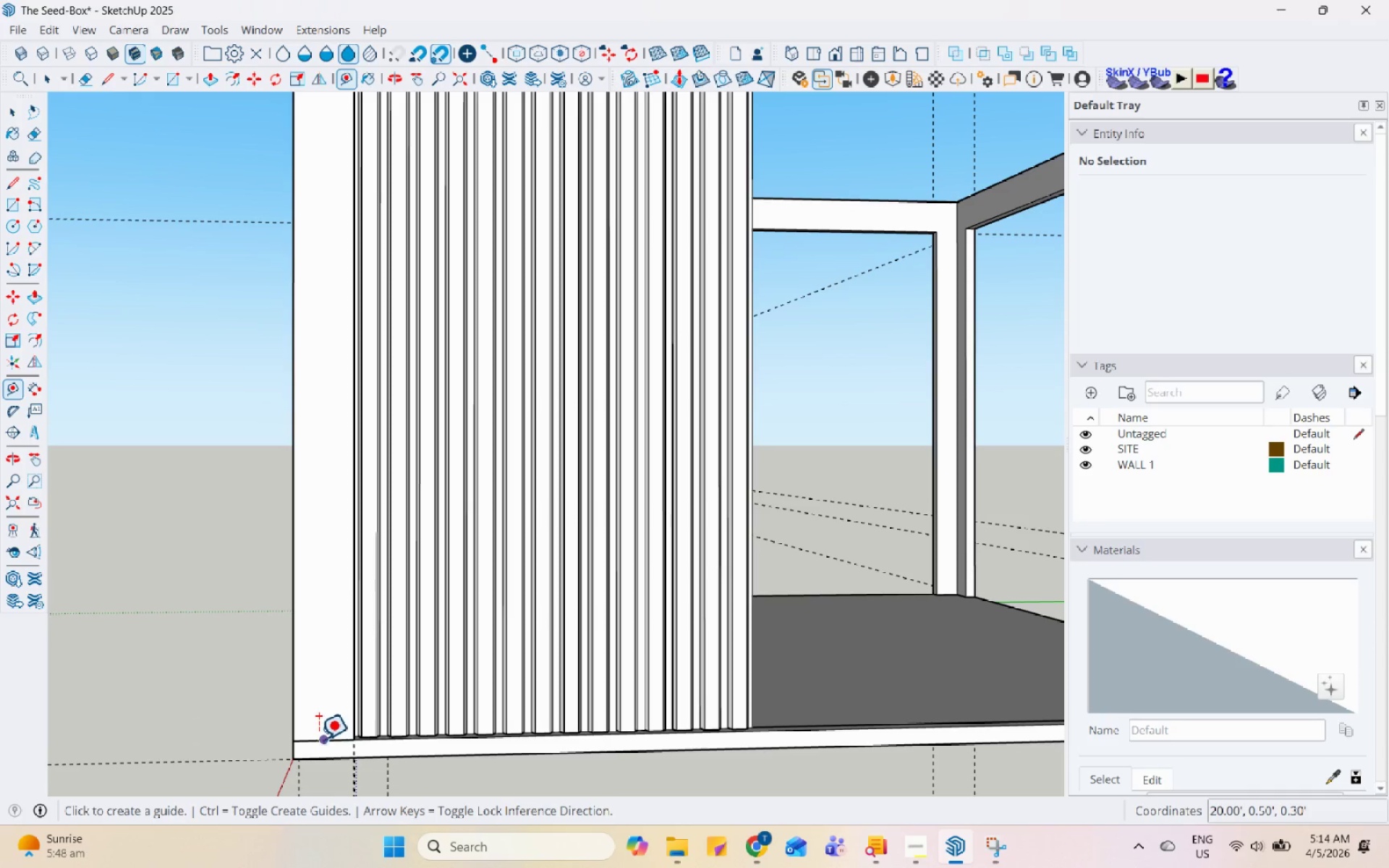 
left_click([318, 739])
 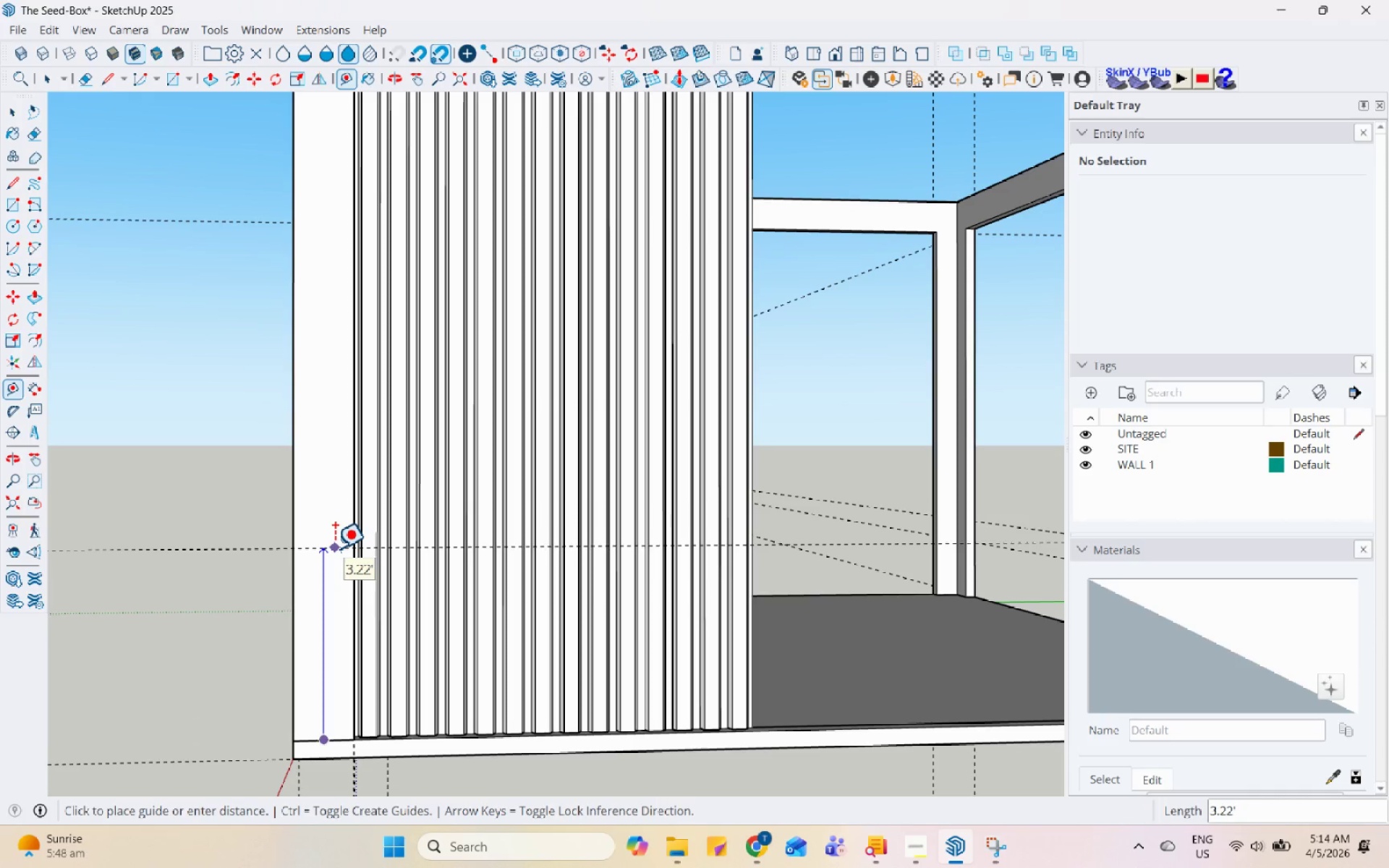 
key(Escape)
 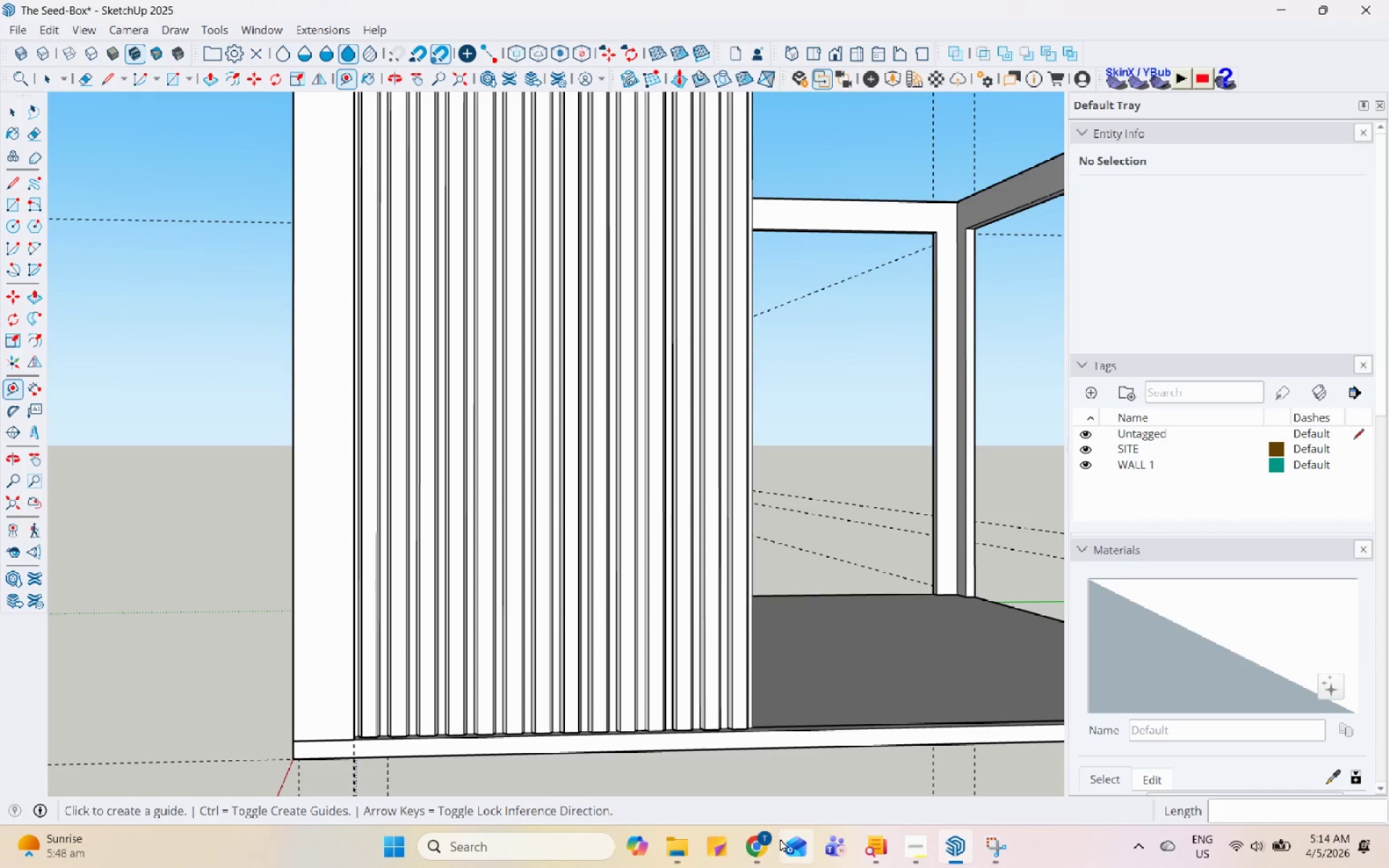 
left_click([757, 841])
 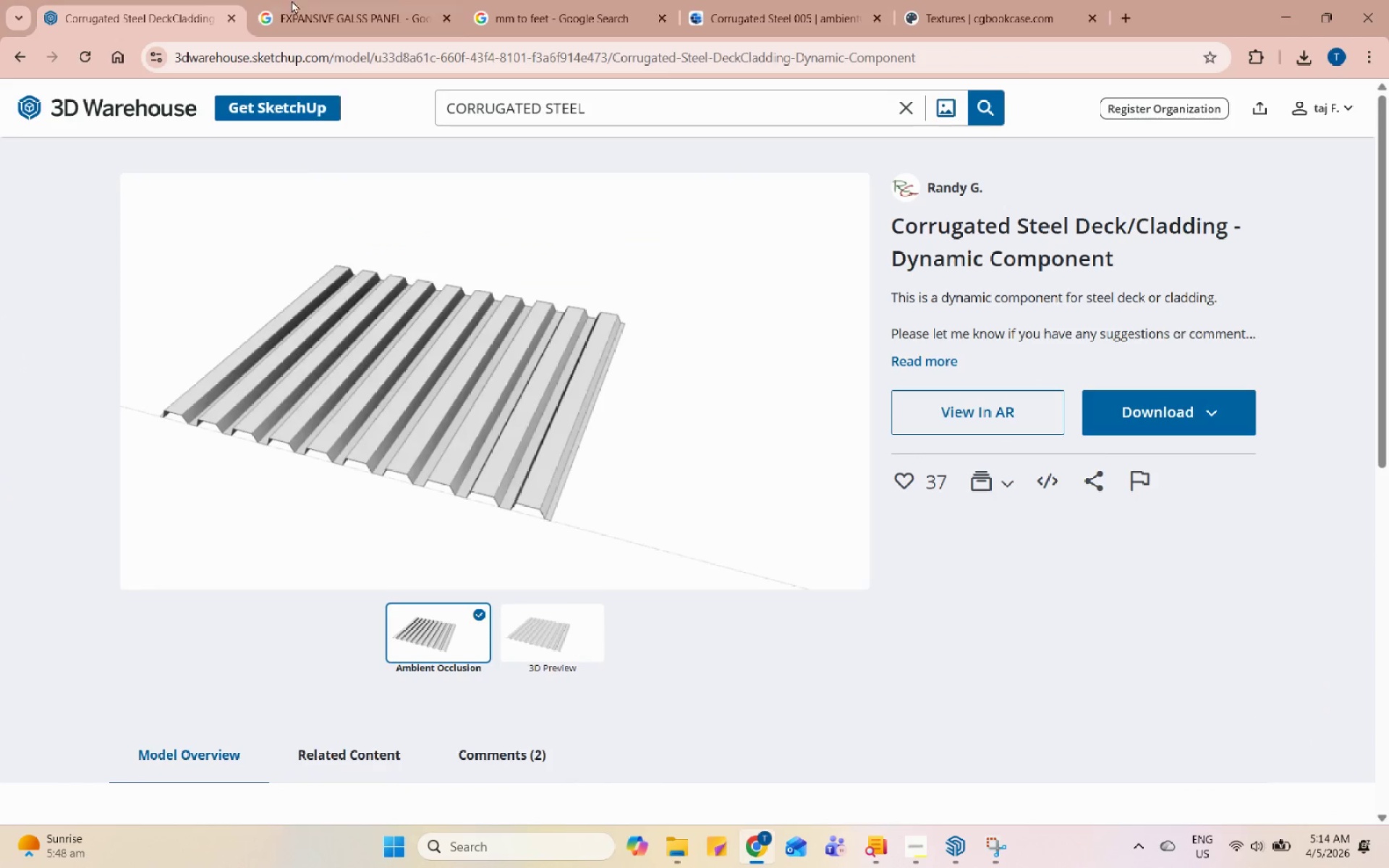 
double_click([547, 0])
 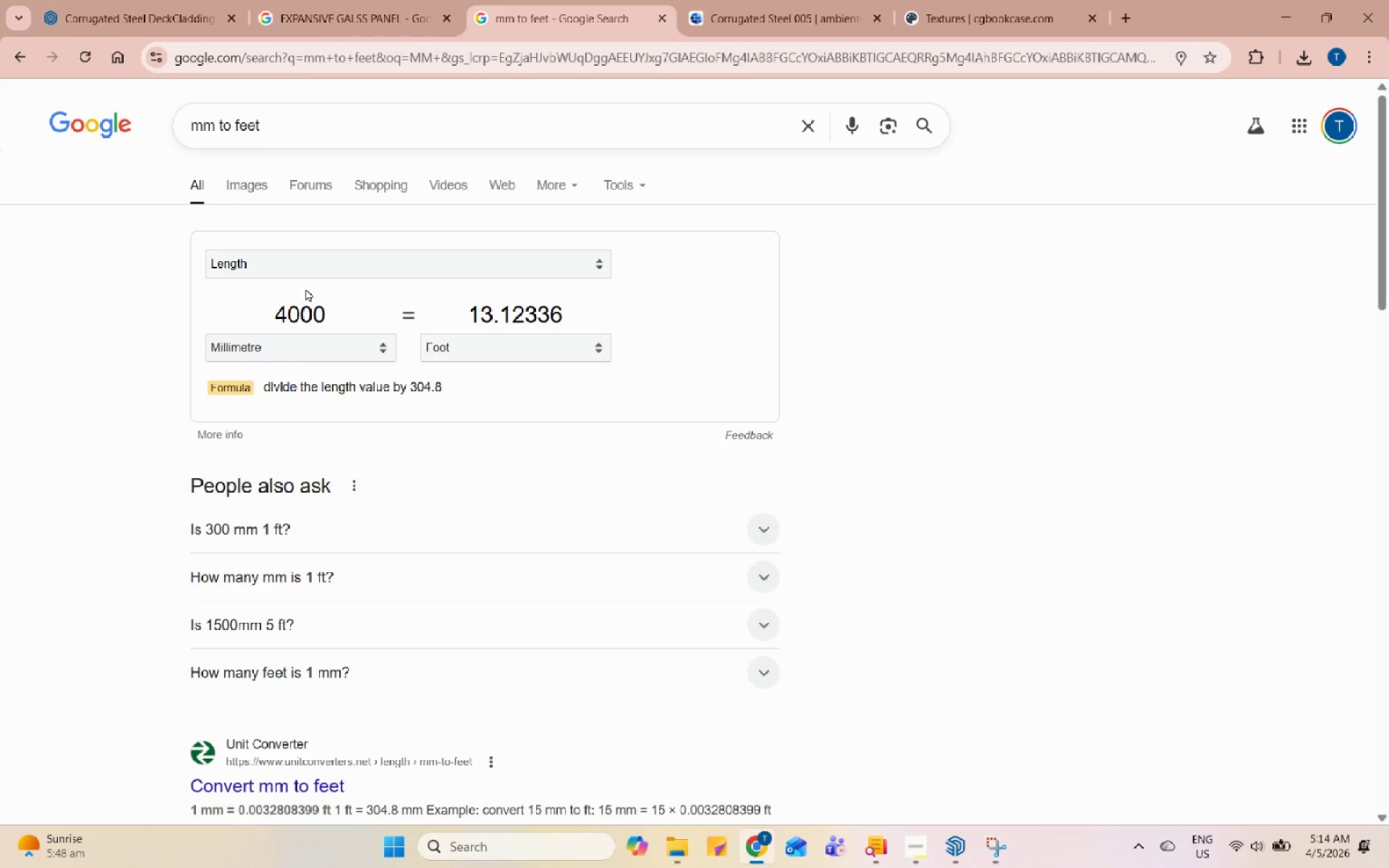 
left_click_drag(start_coordinate=[337, 306], to_coordinate=[78, 313])
 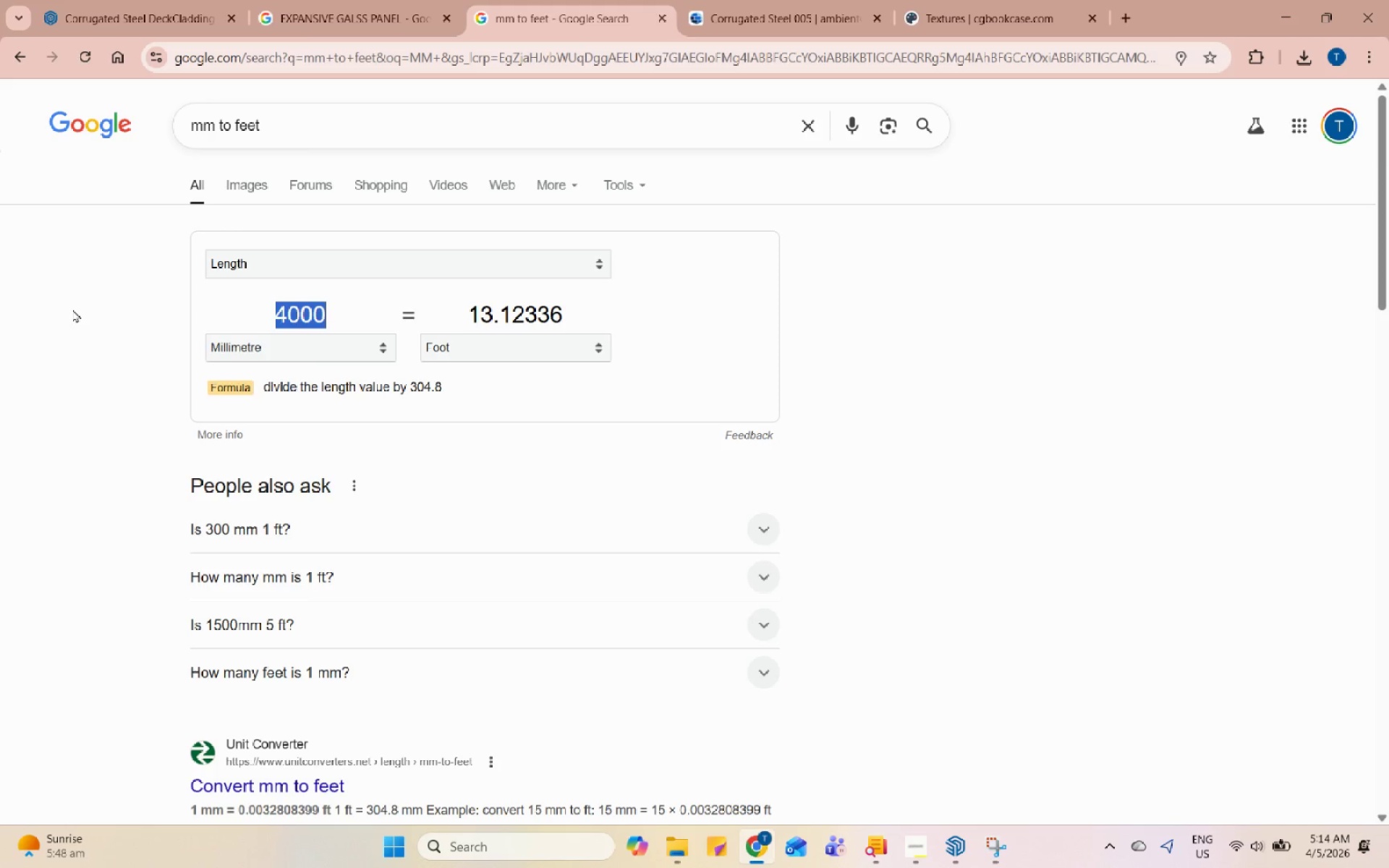 
key(Numpad9)
 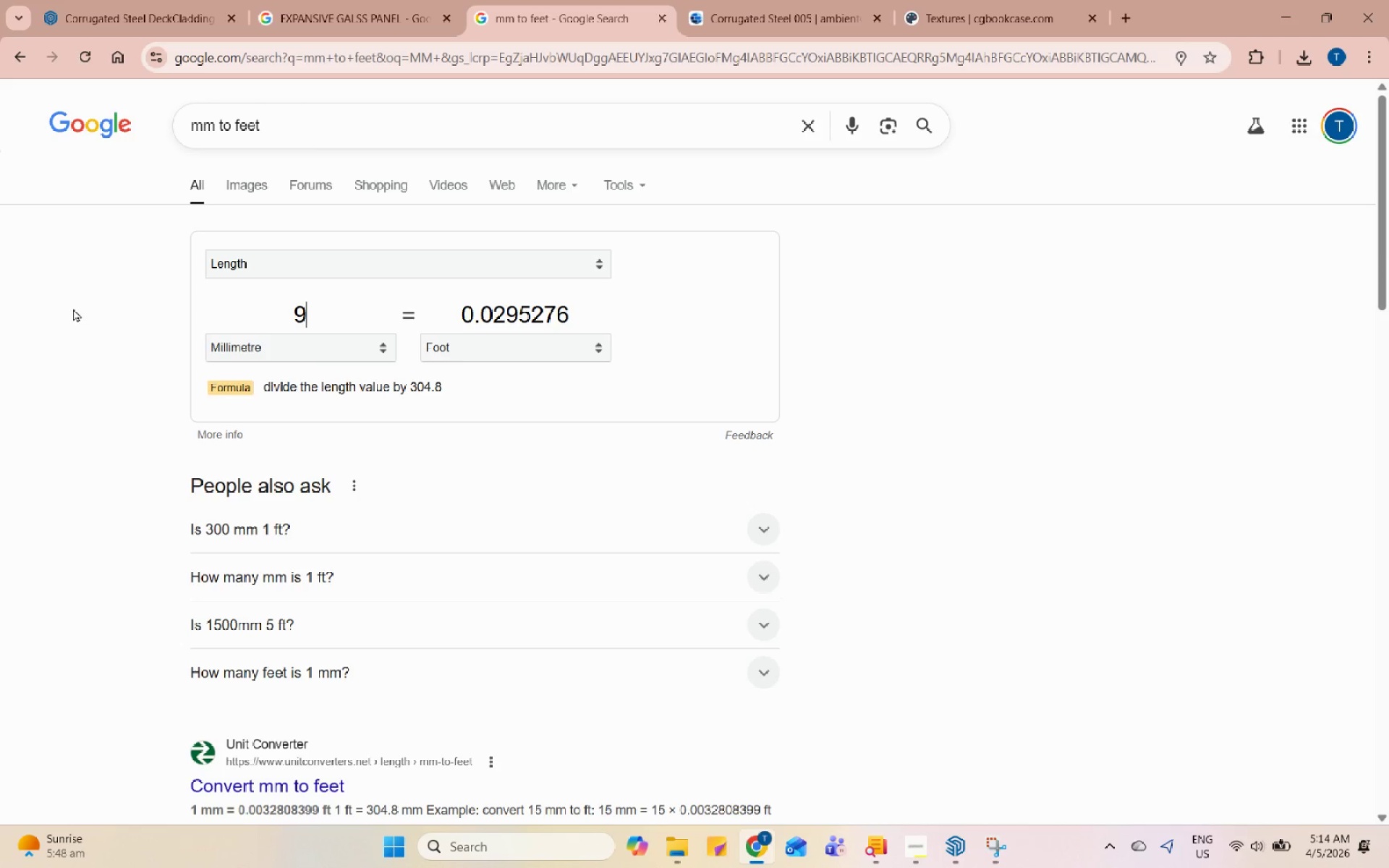 
key(Numpad0)
 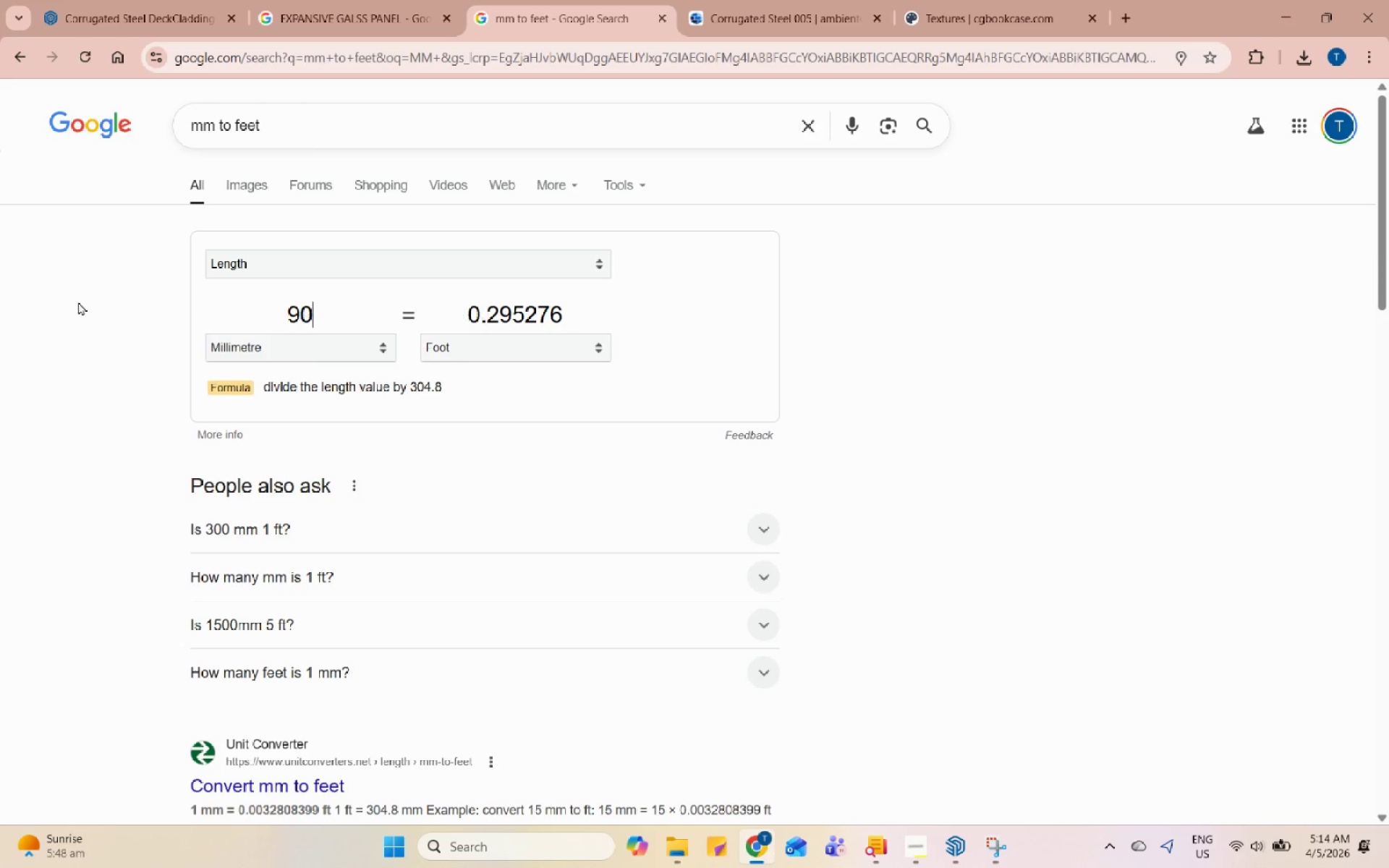 
key(Numpad0)
 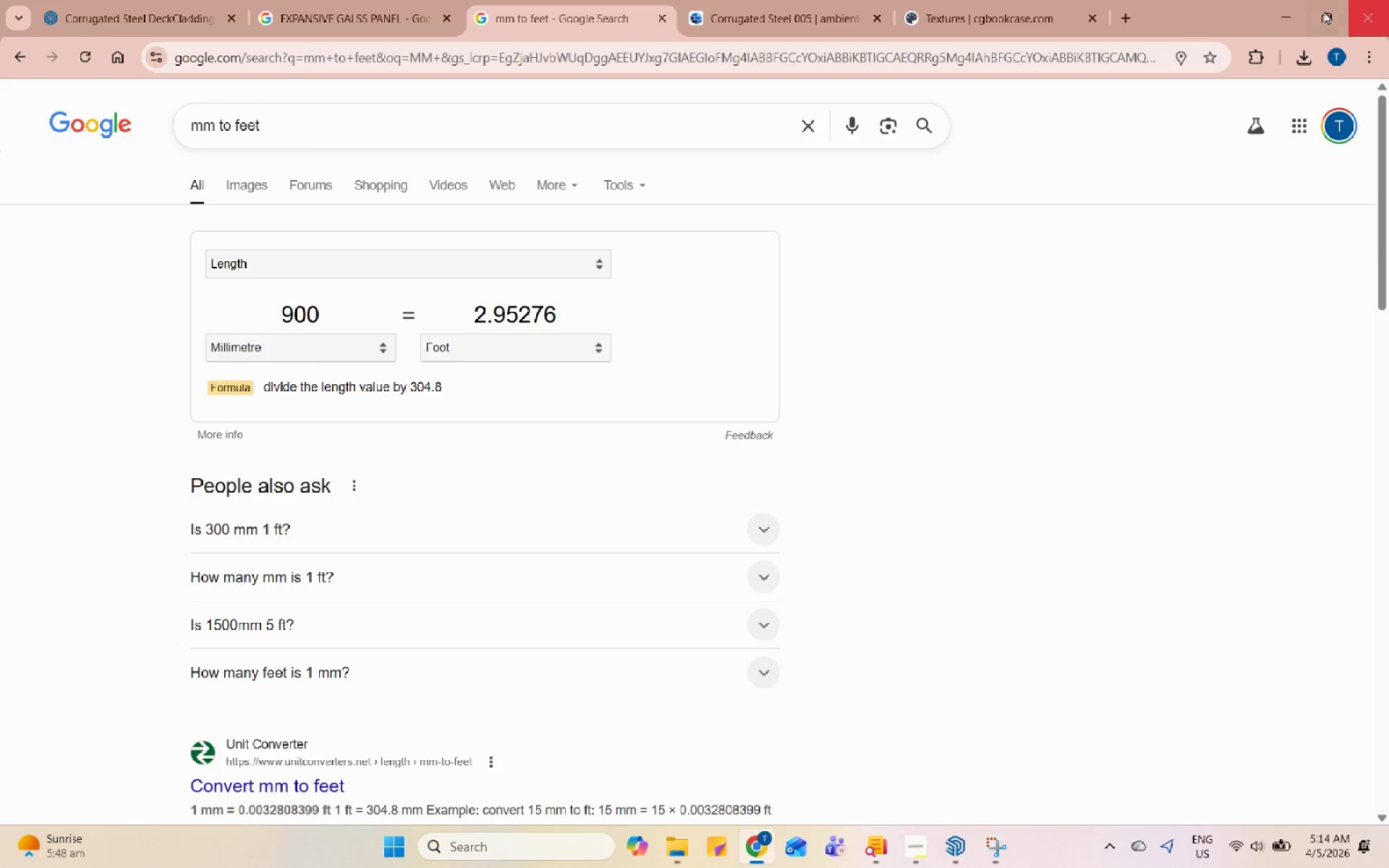 
left_click([1301, 9])
 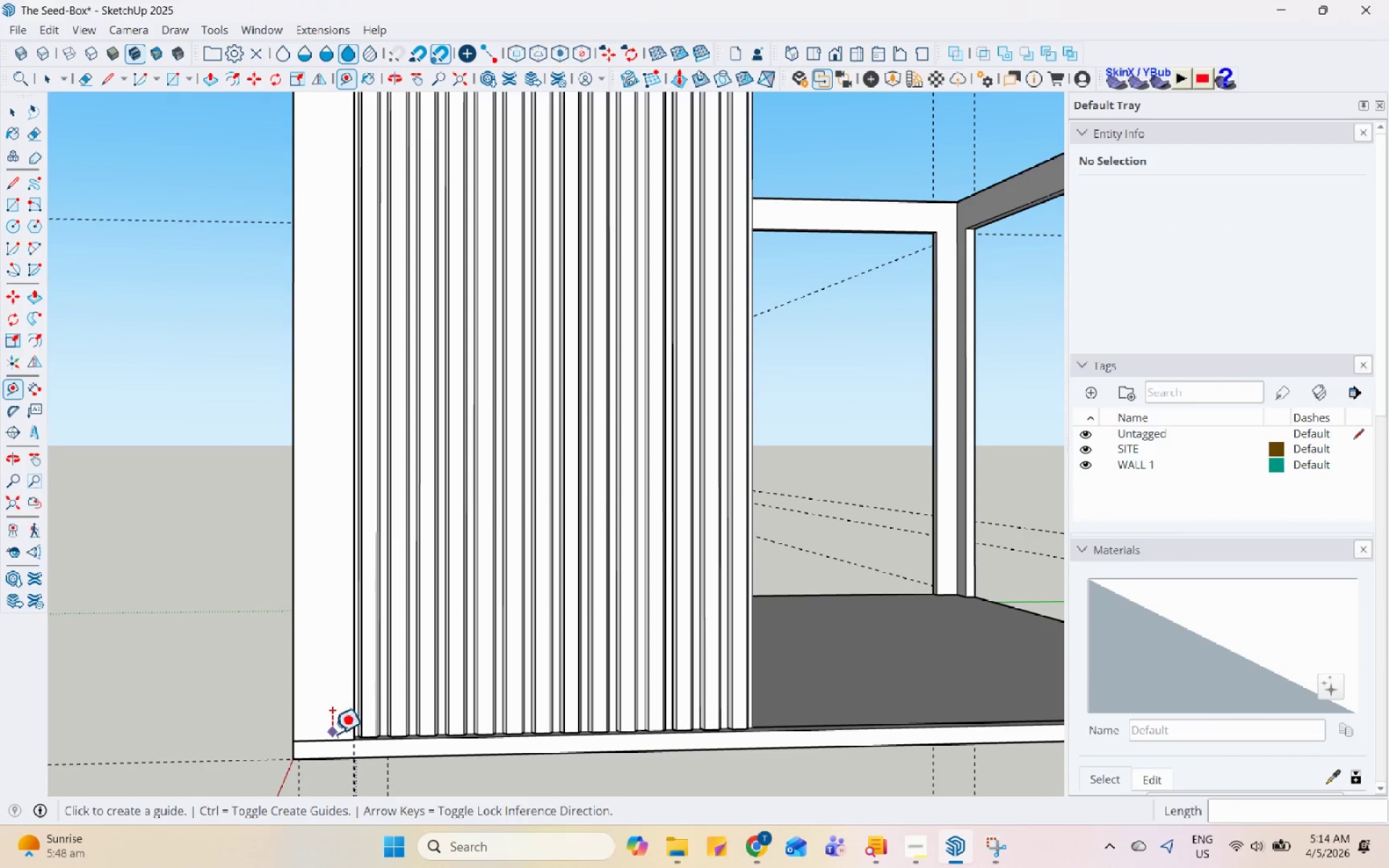 
left_click([320, 746])
 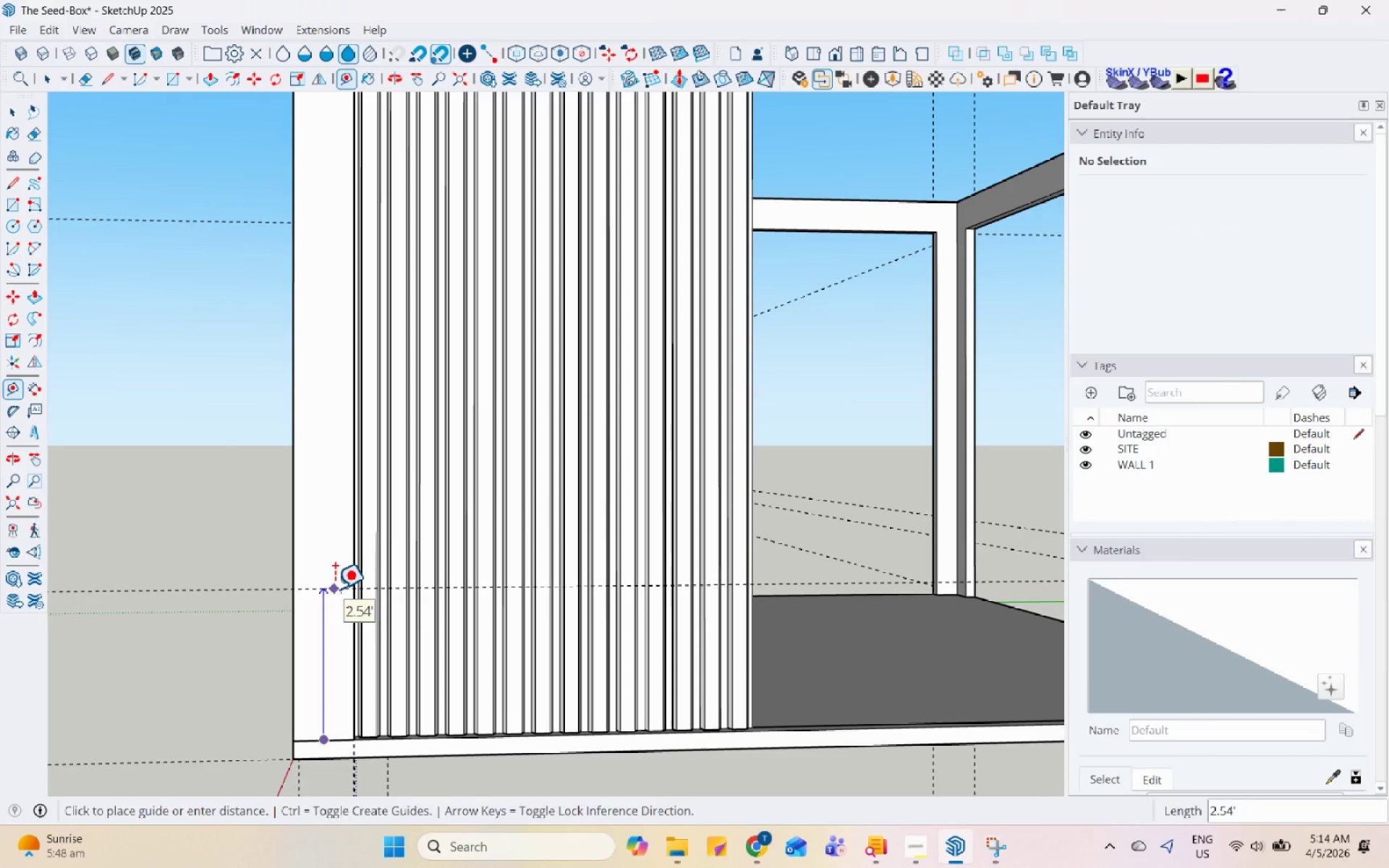 
key(Numpad3)
 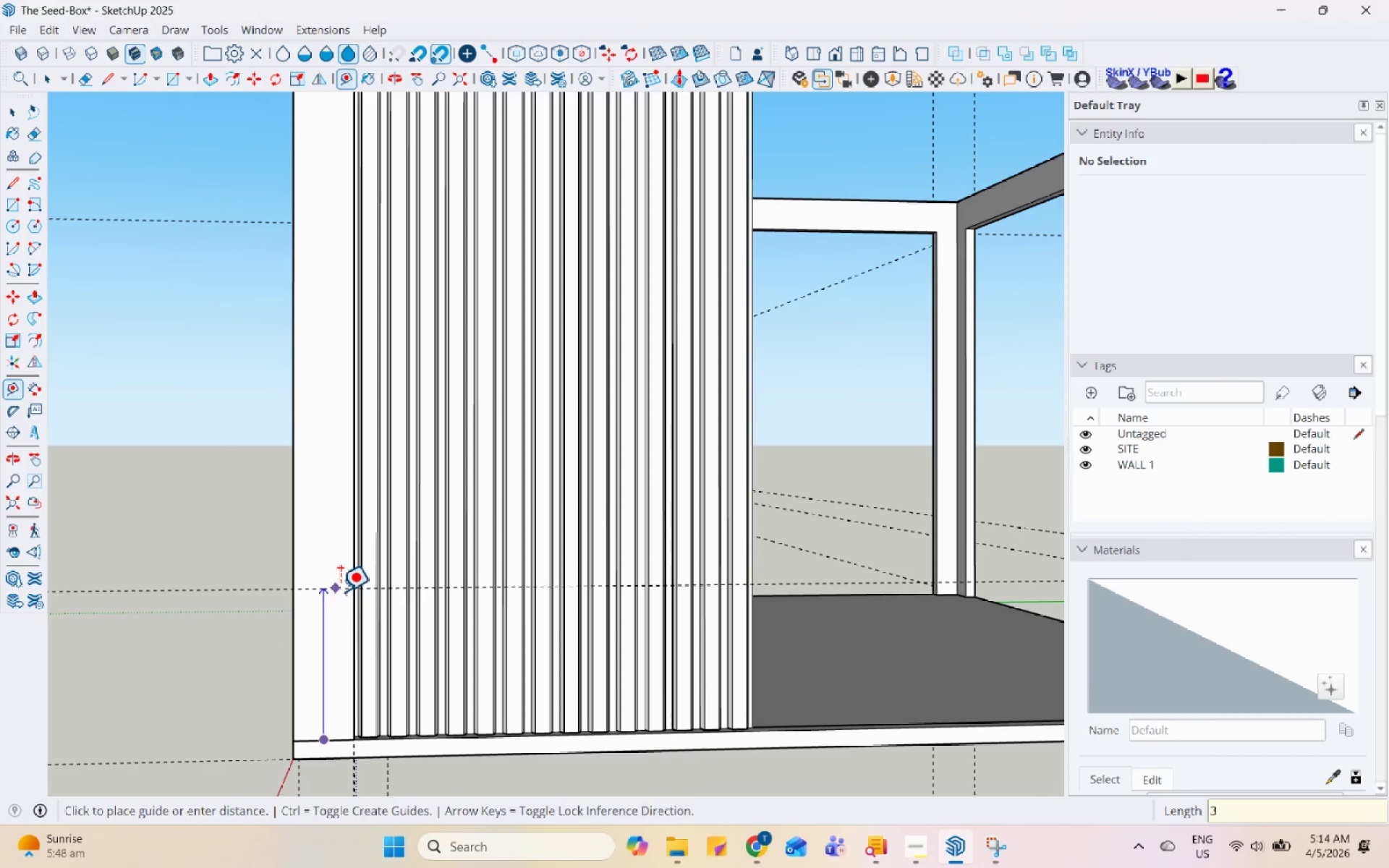 
key(Enter)
 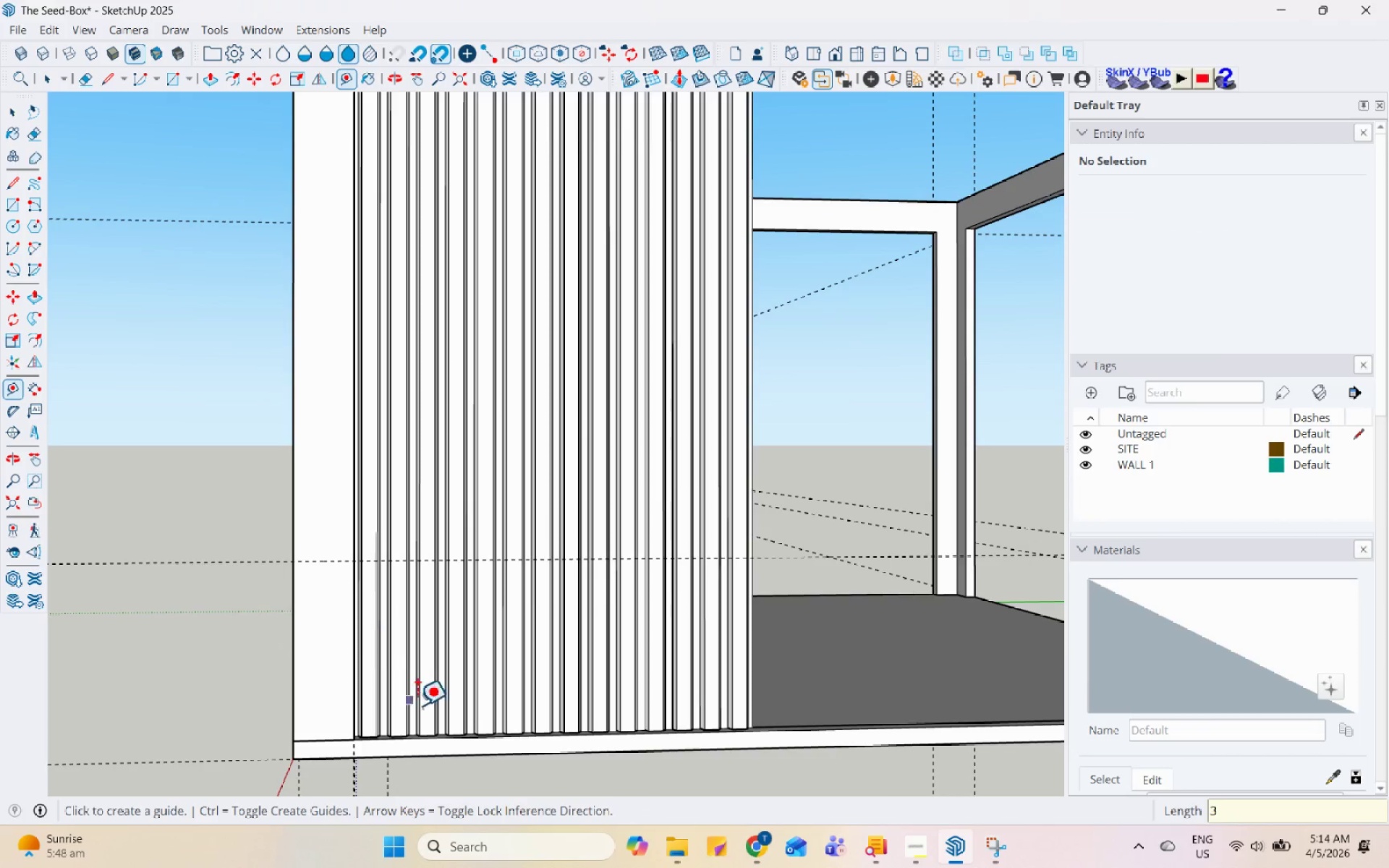 
scroll: coordinate [444, 728], scroll_direction: down, amount: 3.0
 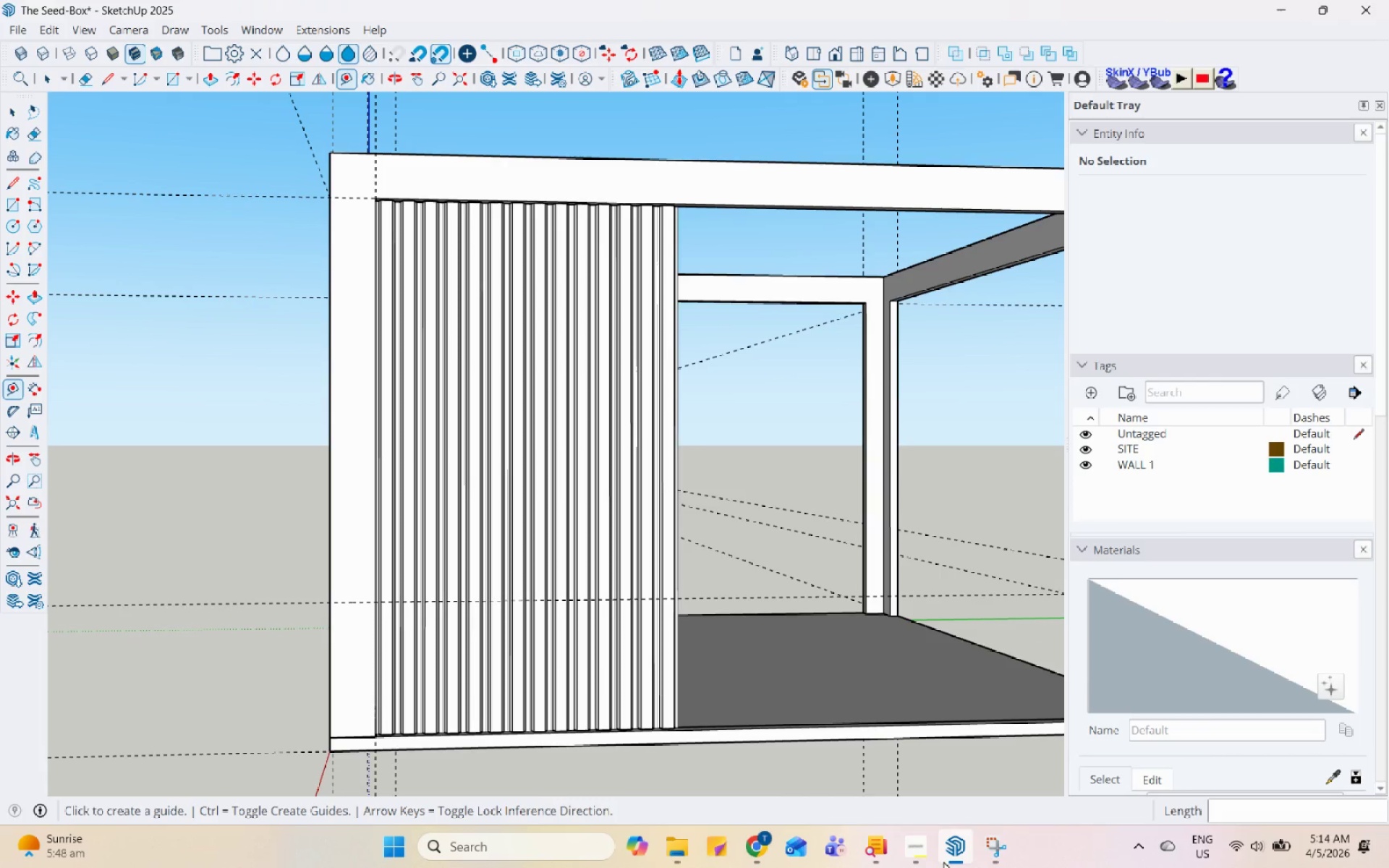 
left_click([923, 866])